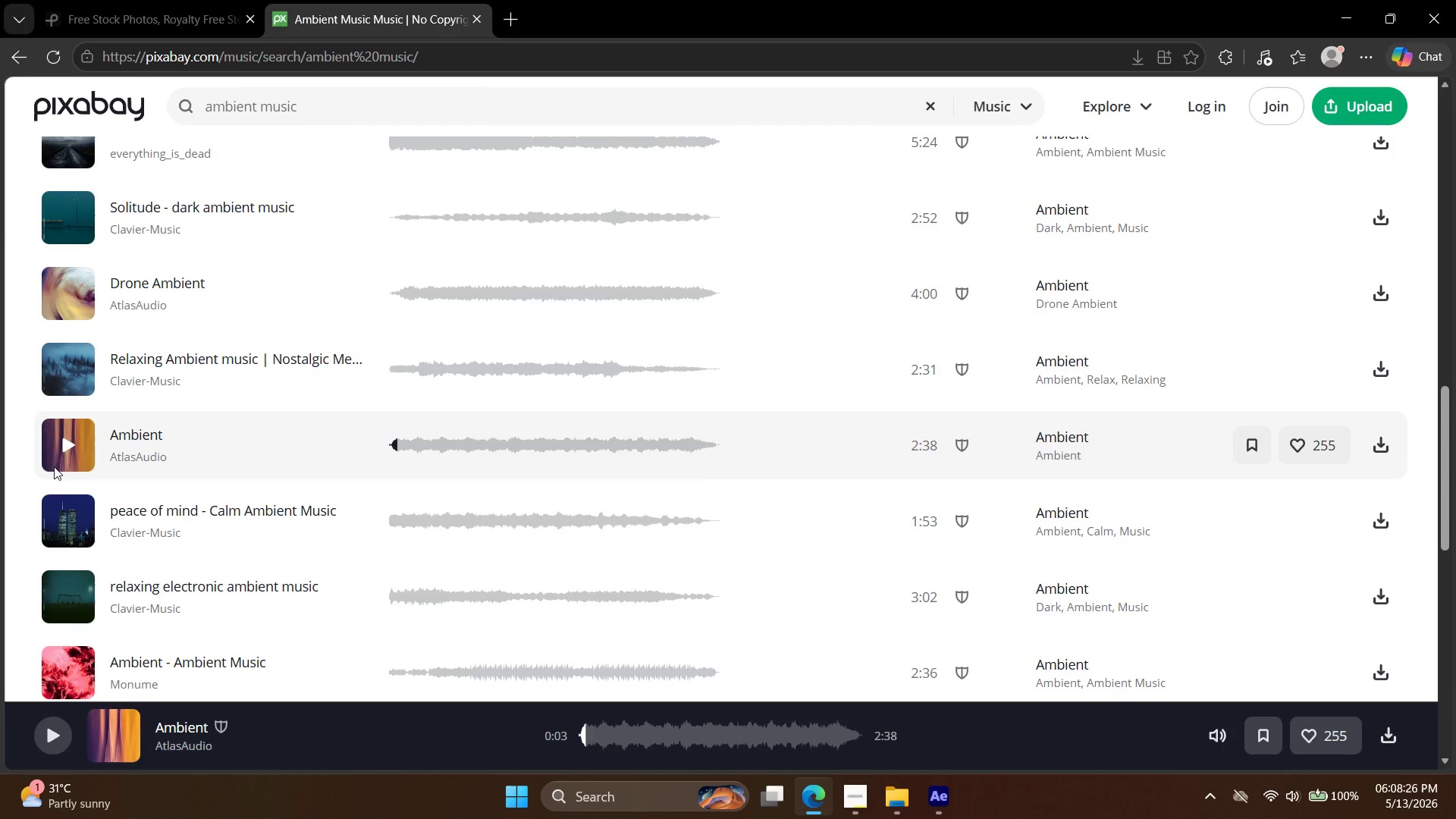 
left_click([59, 515])
 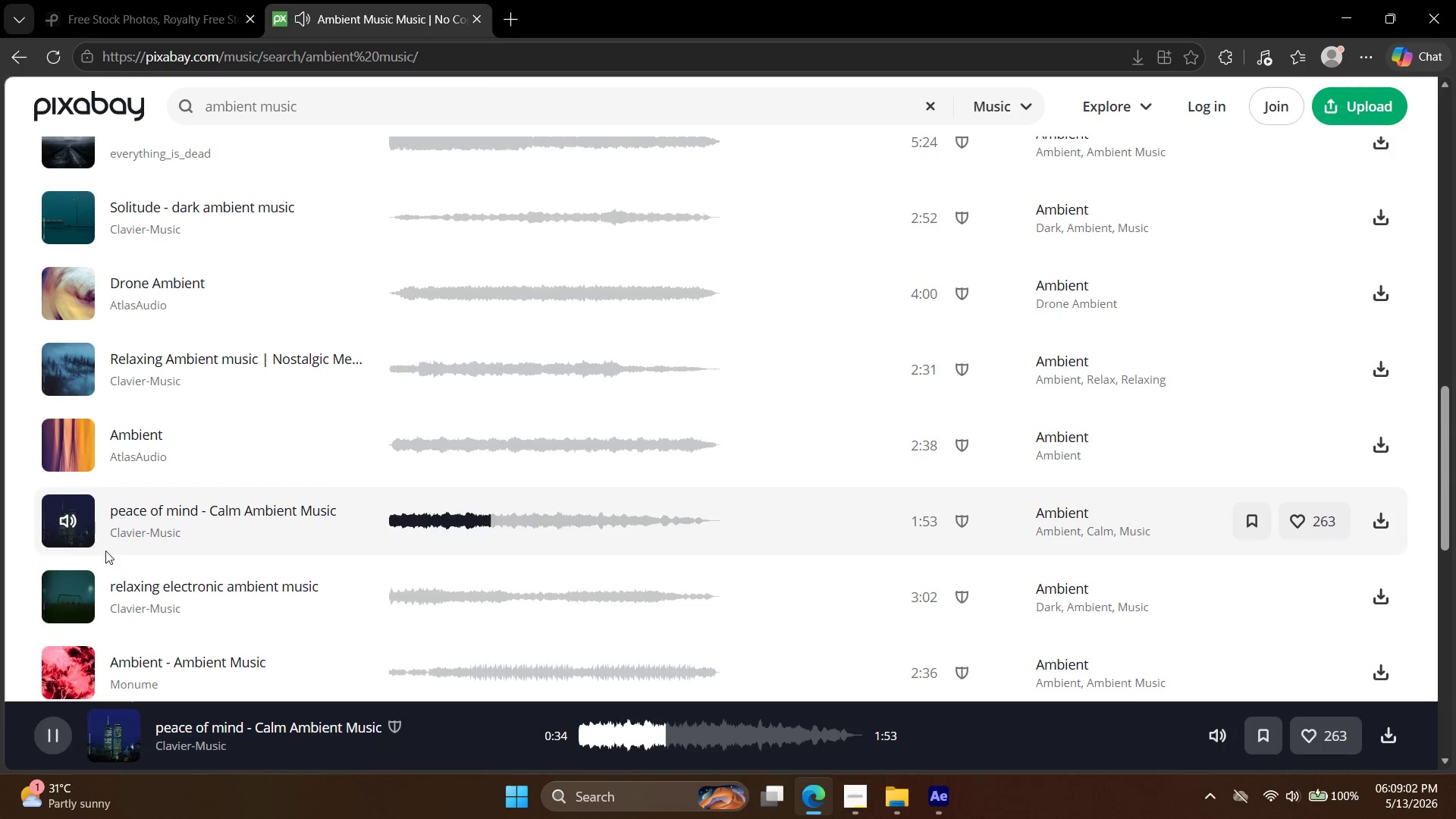 
wait(40.66)
 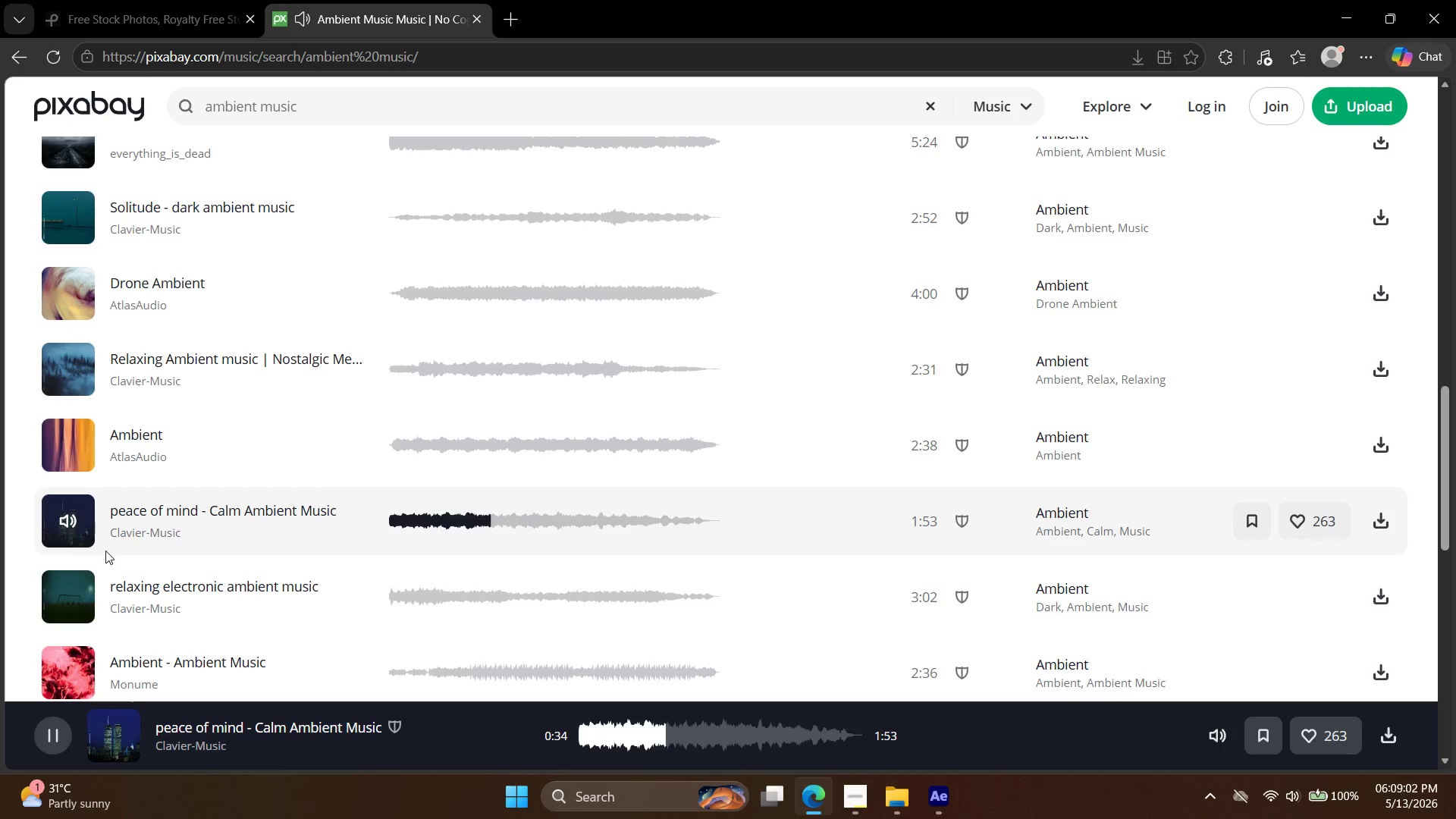 
scroll: coordinate [107, 550], scroll_direction: down, amount: 2.0
 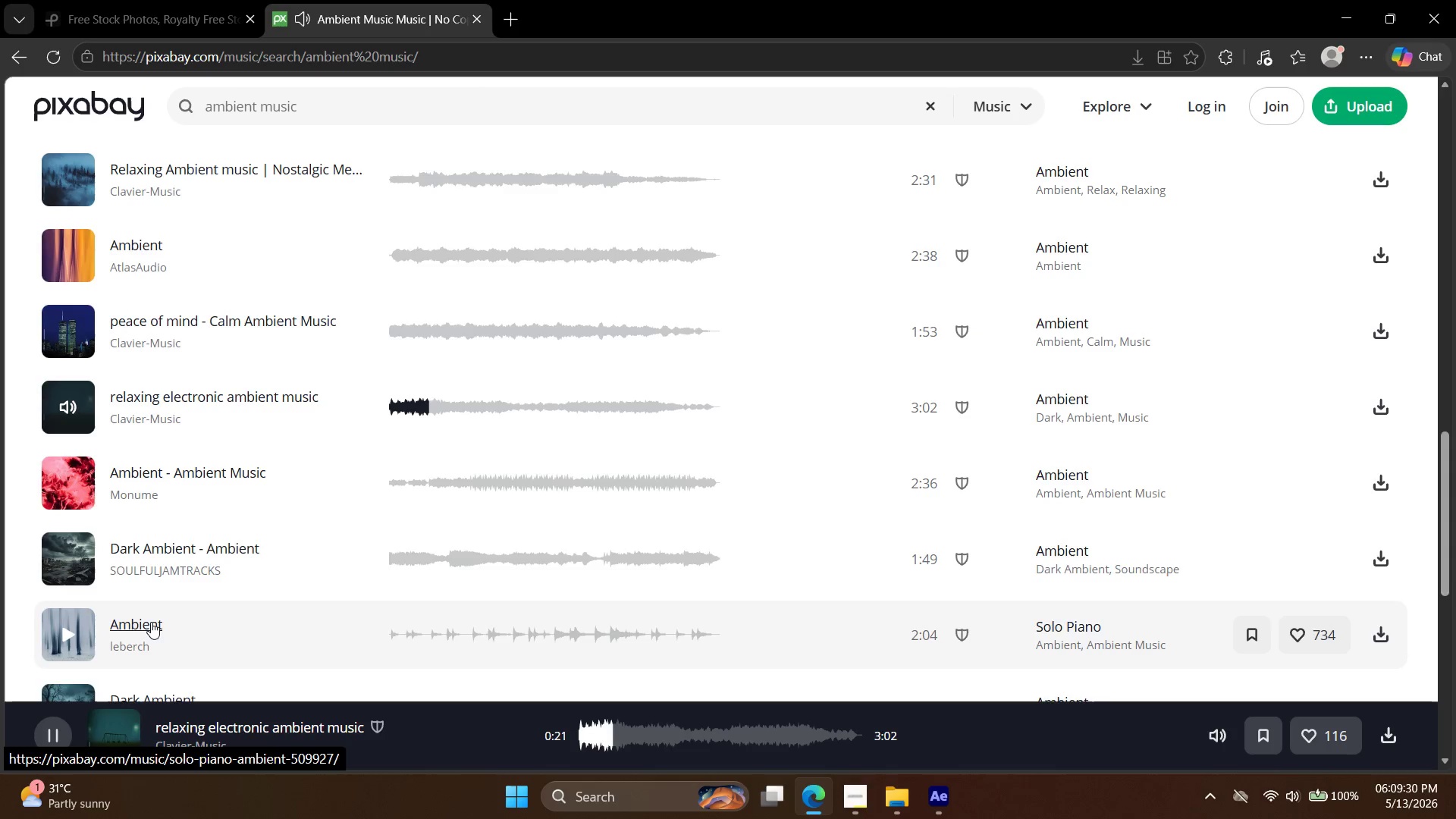 
wait(28.02)
 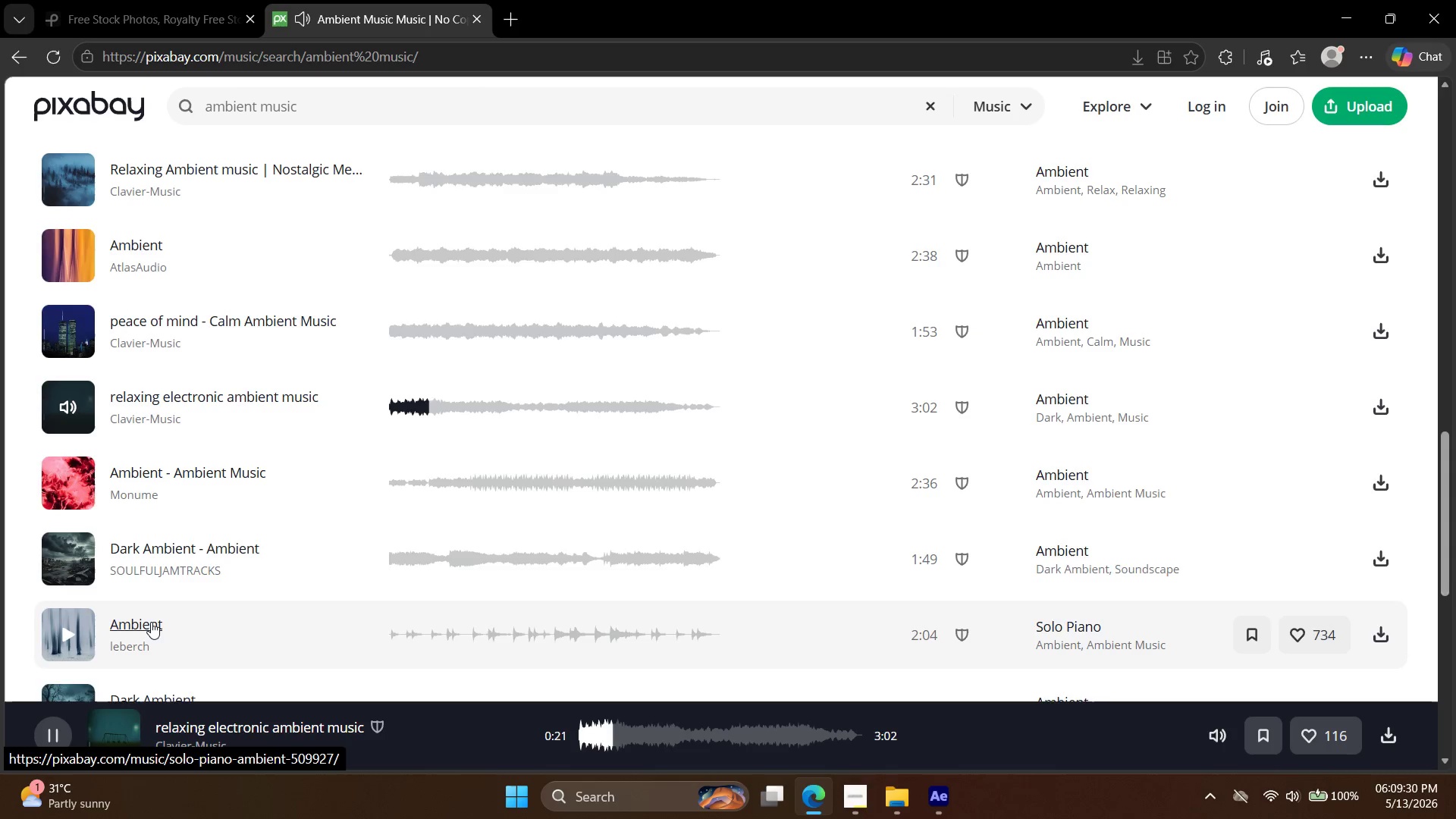 
scroll: coordinate [142, 559], scroll_direction: down, amount: 2.0
 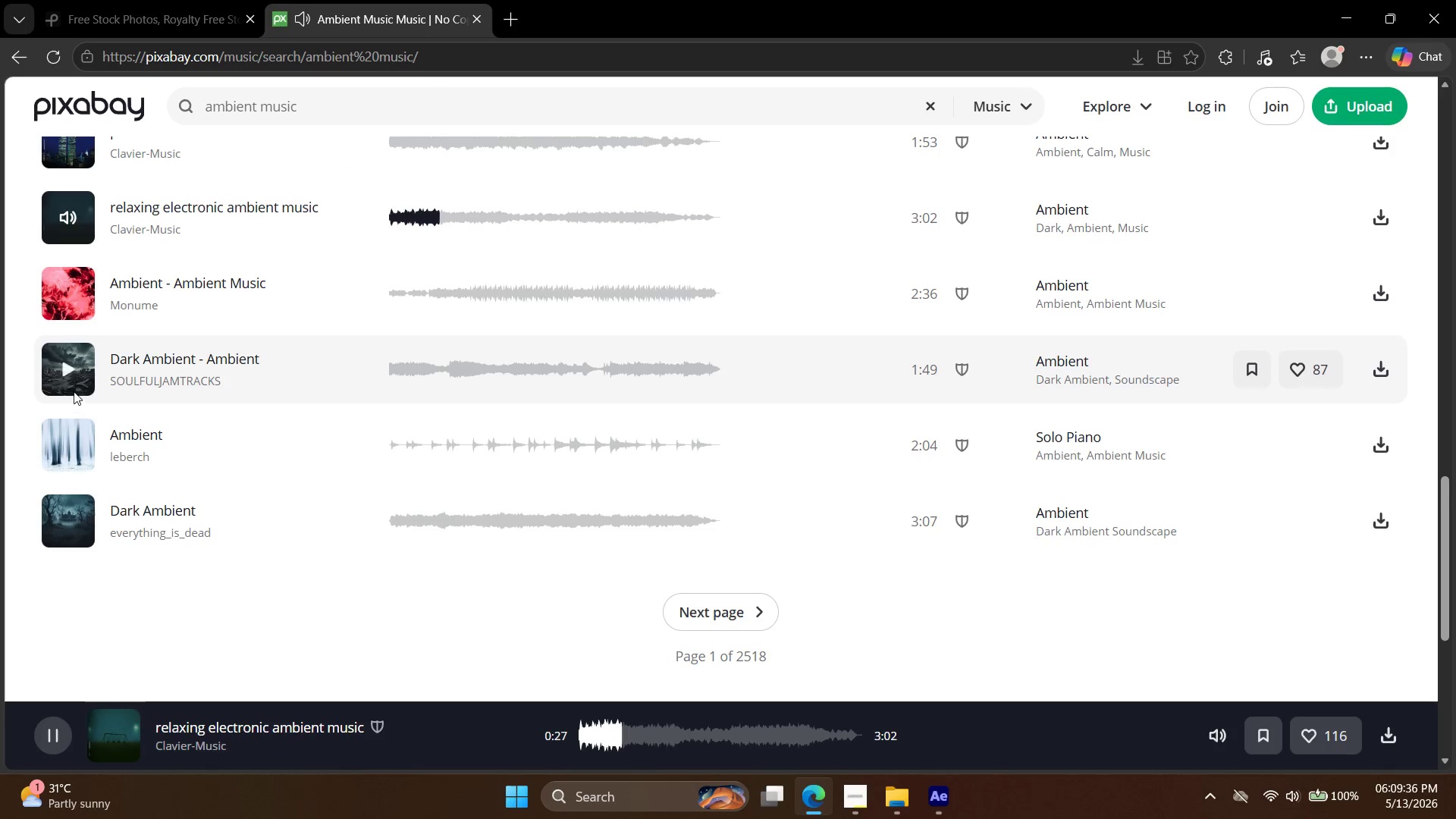 
left_click([71, 383])
 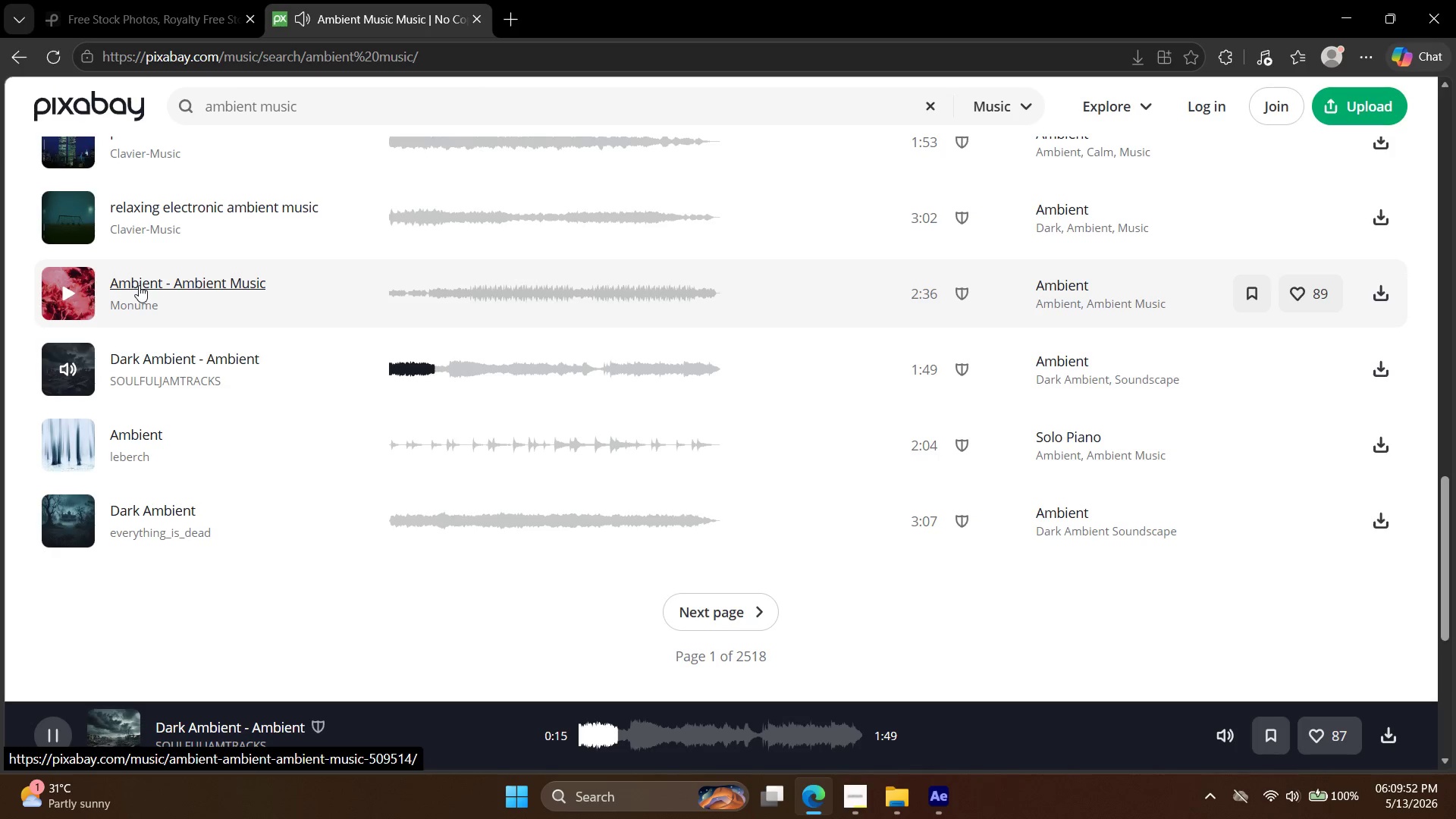 
wait(20.67)
 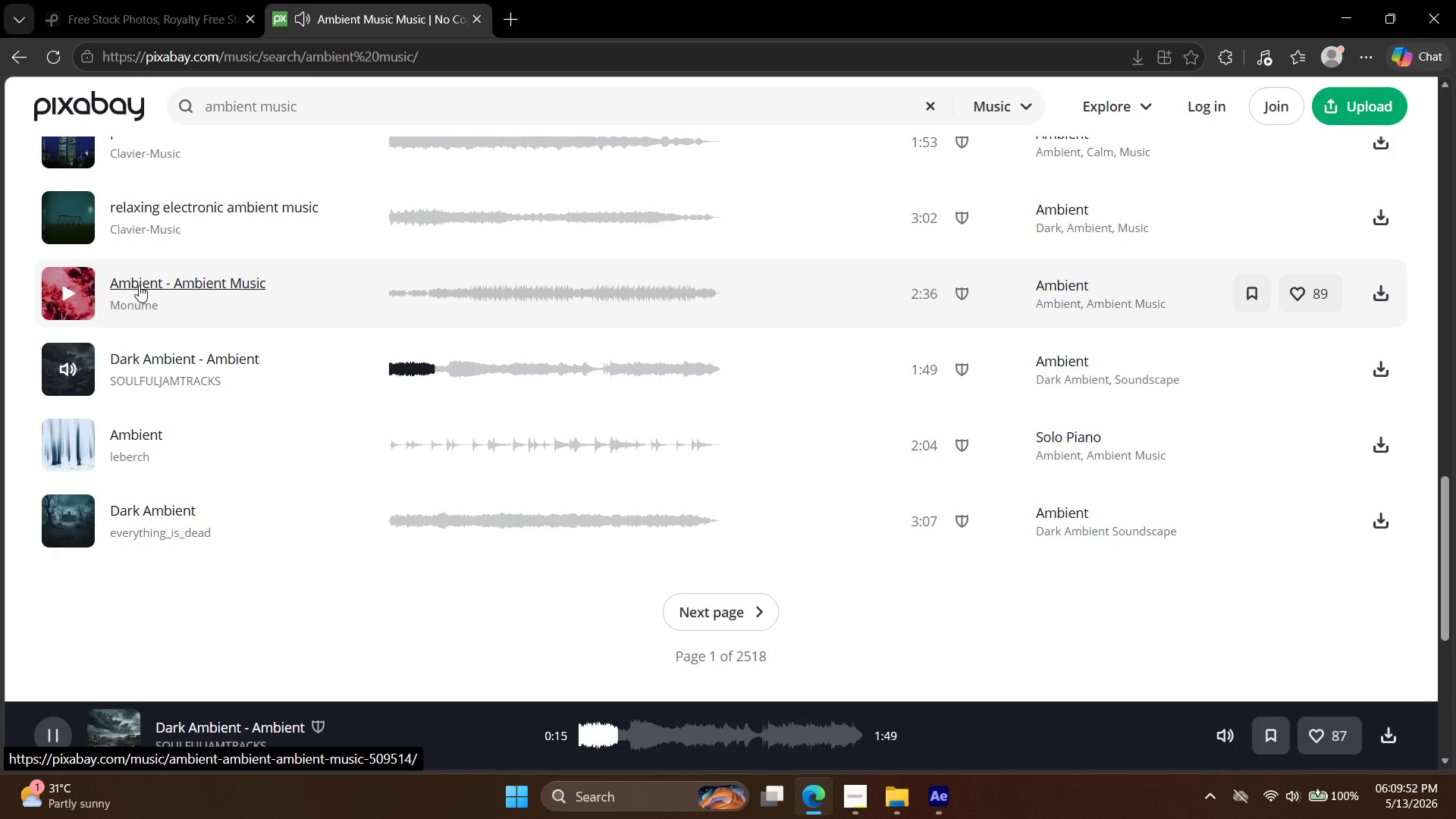 
scroll: coordinate [140, 315], scroll_direction: down, amount: 3.0
 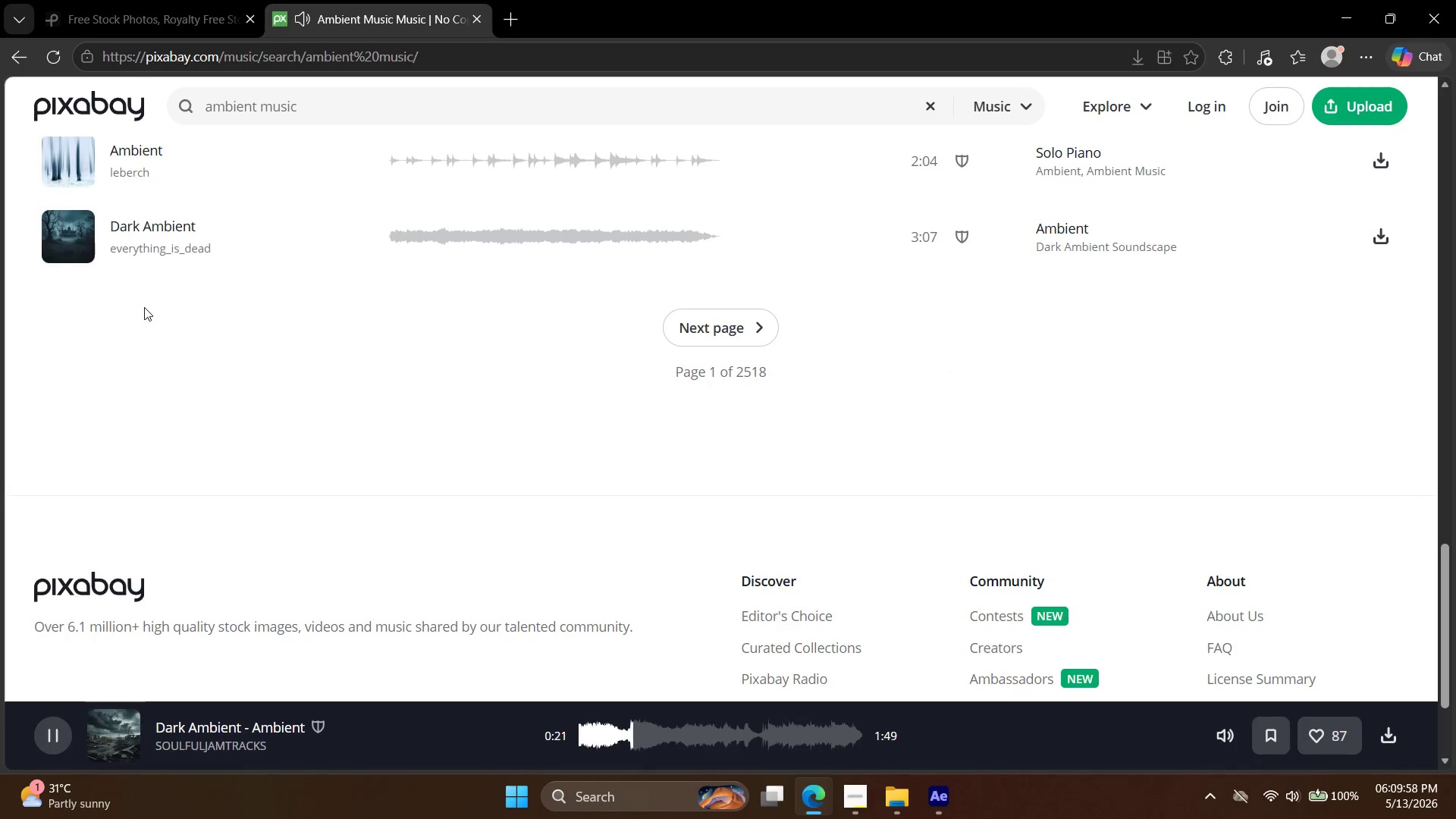 
scroll: coordinate [144, 307], scroll_direction: up, amount: 2.0
 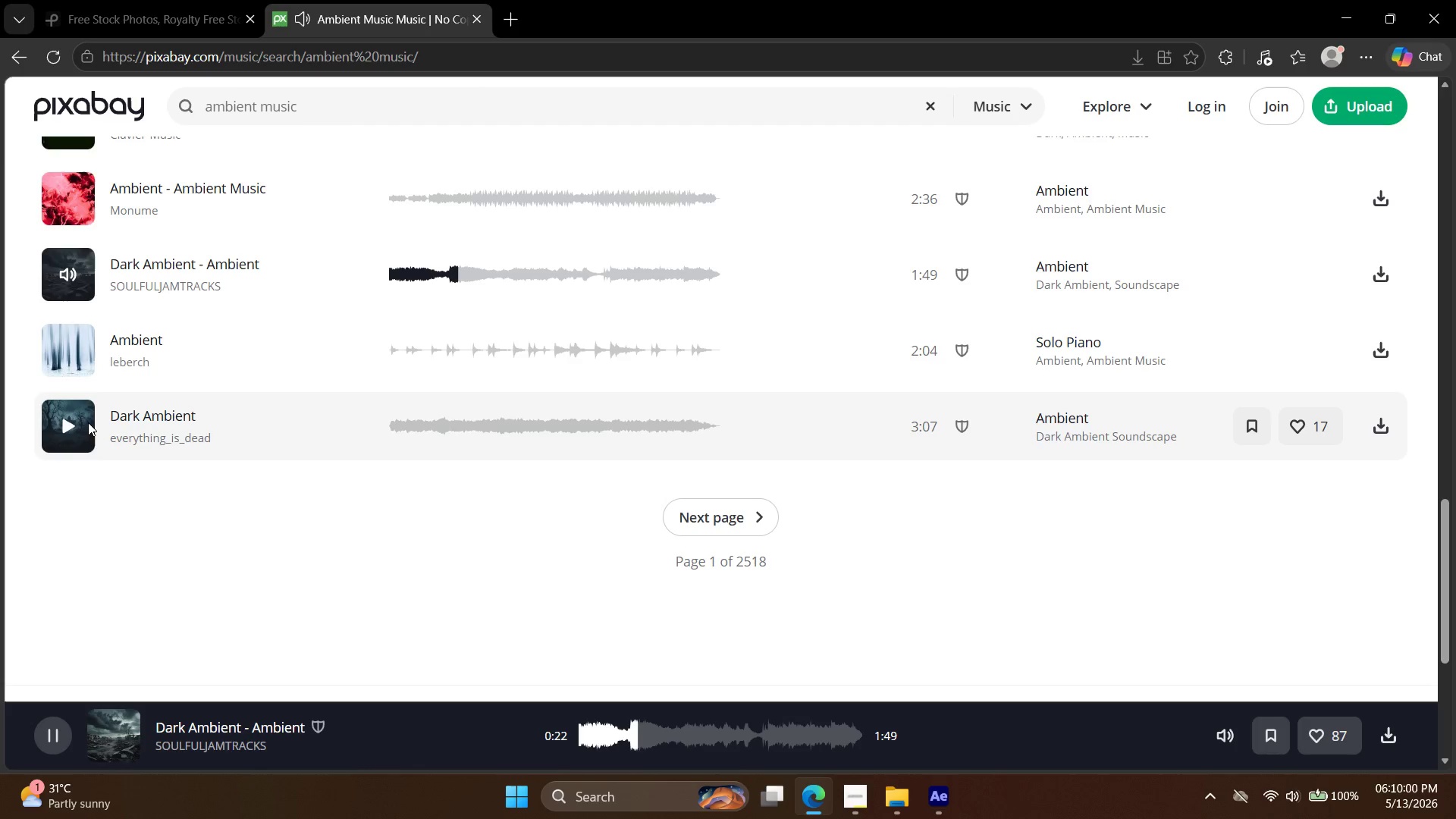 
left_click([88, 422])
 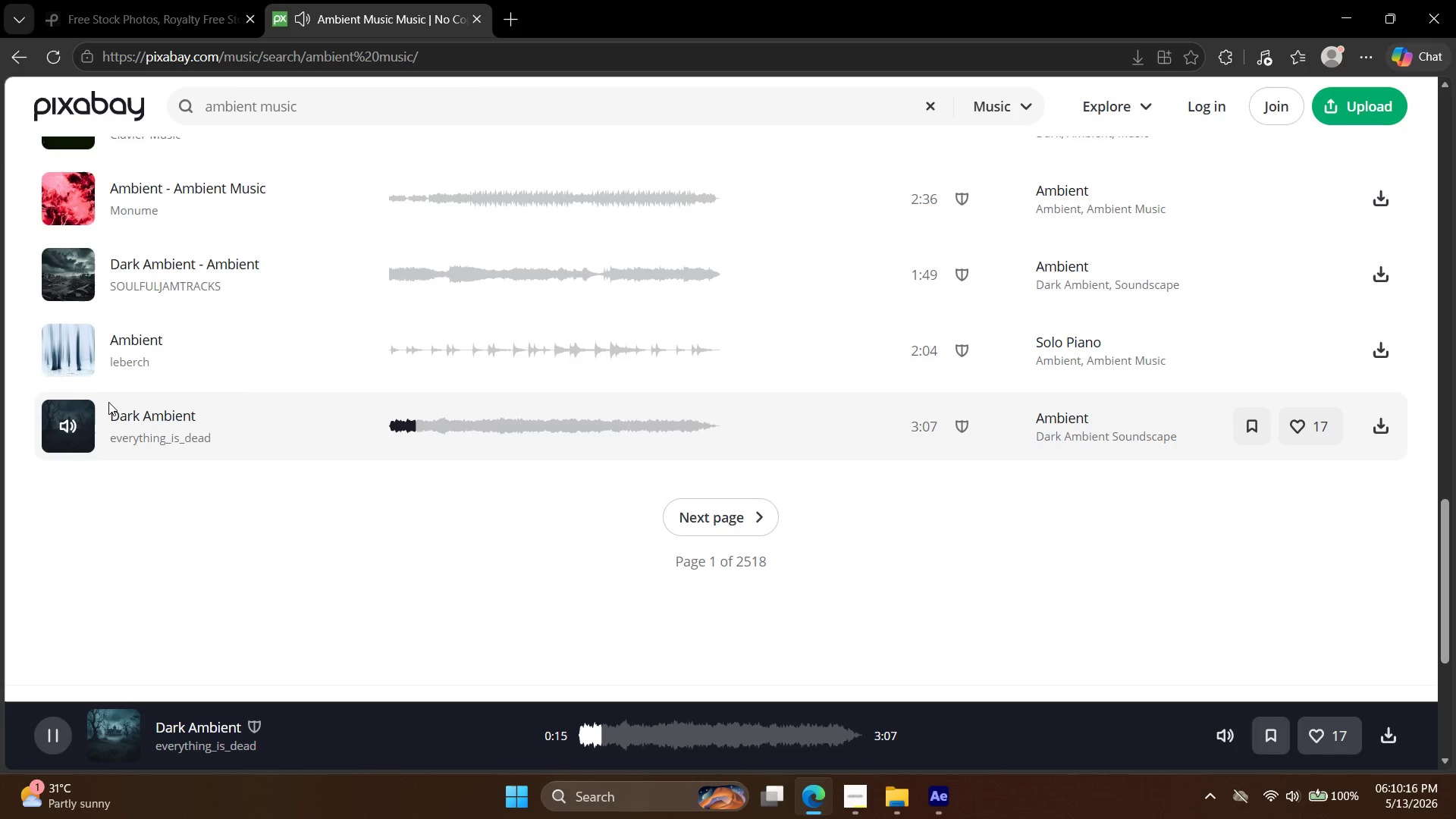 
wait(20.73)
 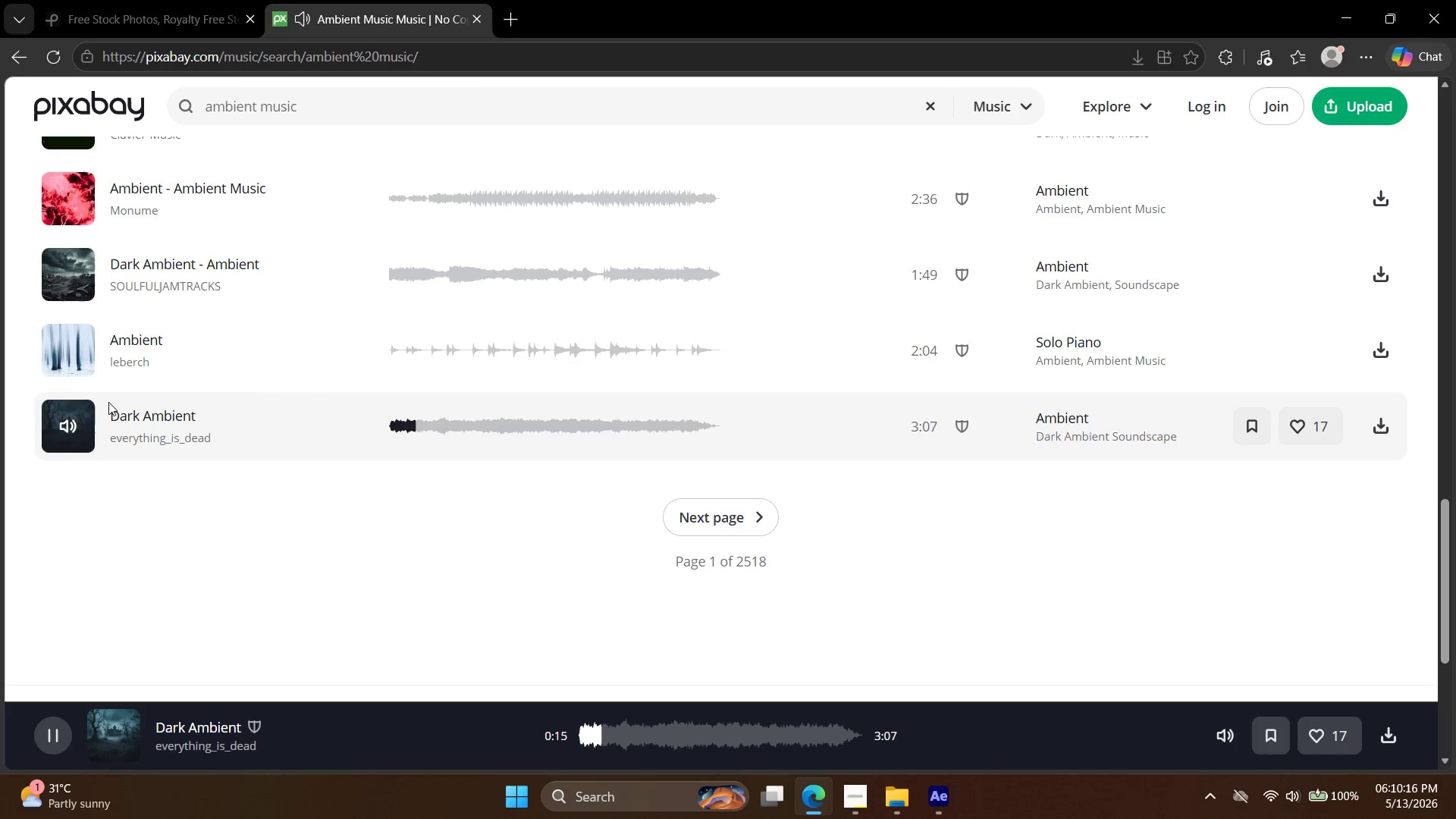 
scroll: coordinate [500, 713], scroll_direction: down, amount: 1.0
 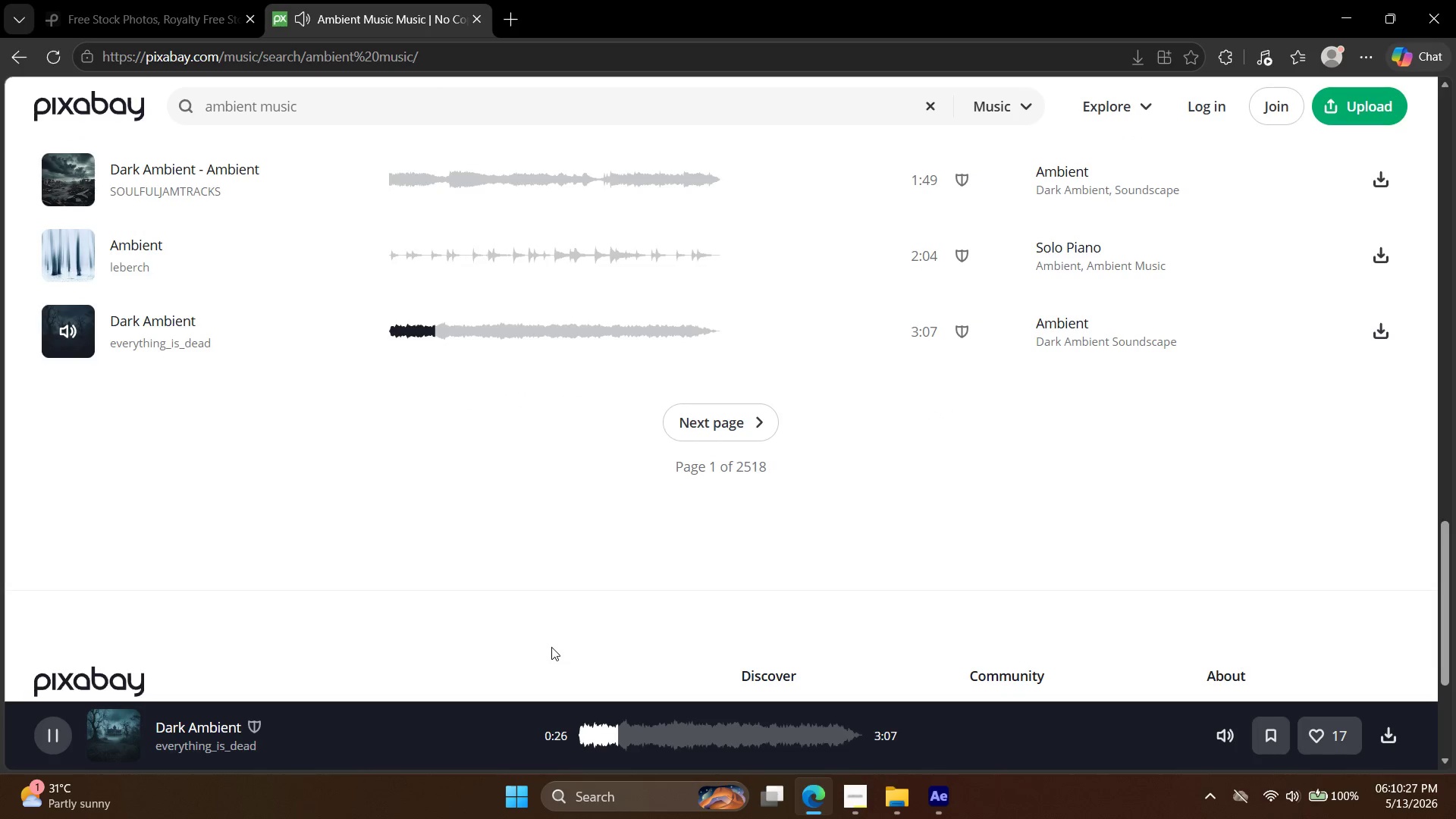 
wait(7.34)
 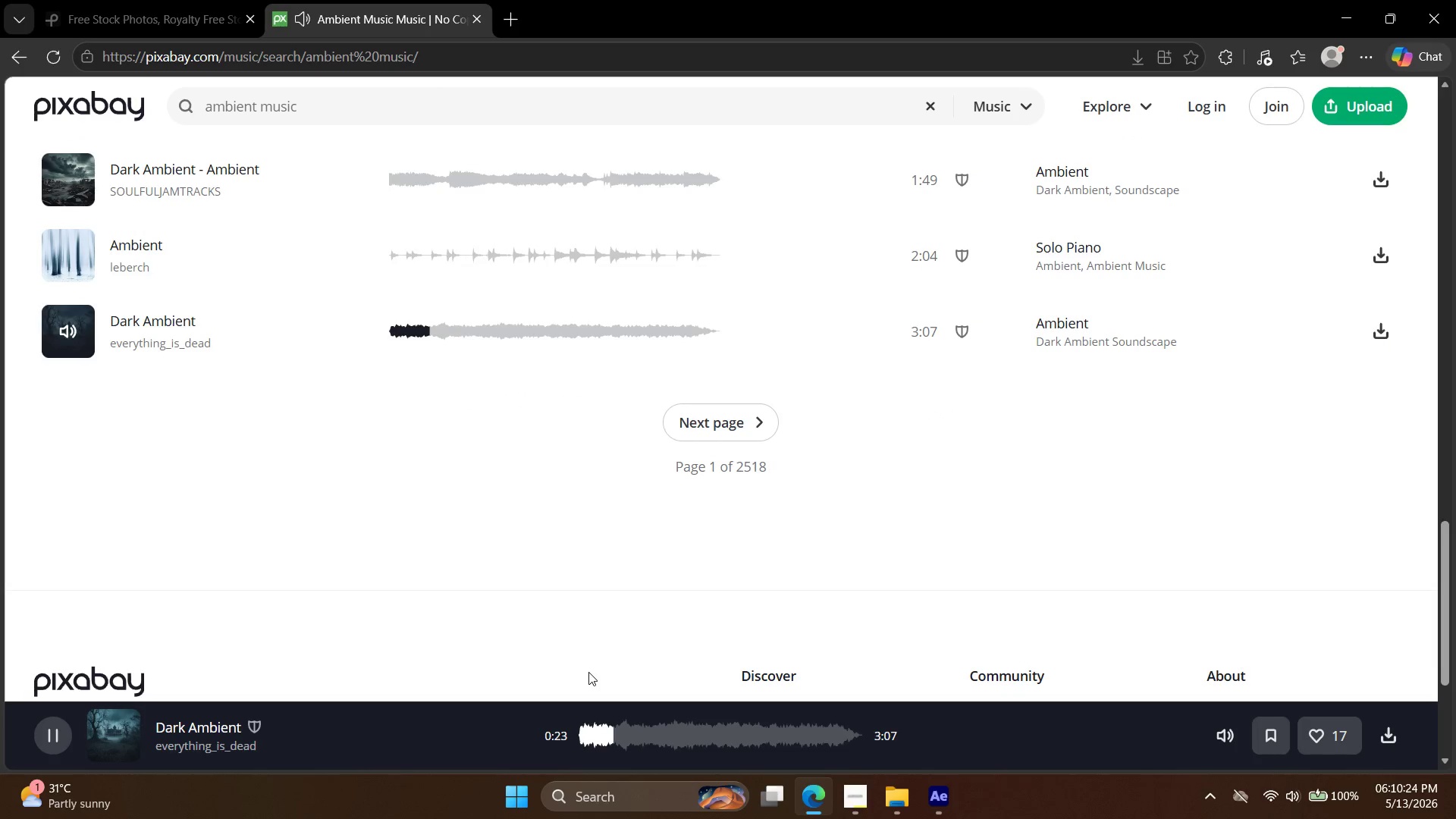 
scroll: coordinate [545, 648], scroll_direction: down, amount: 1.0
 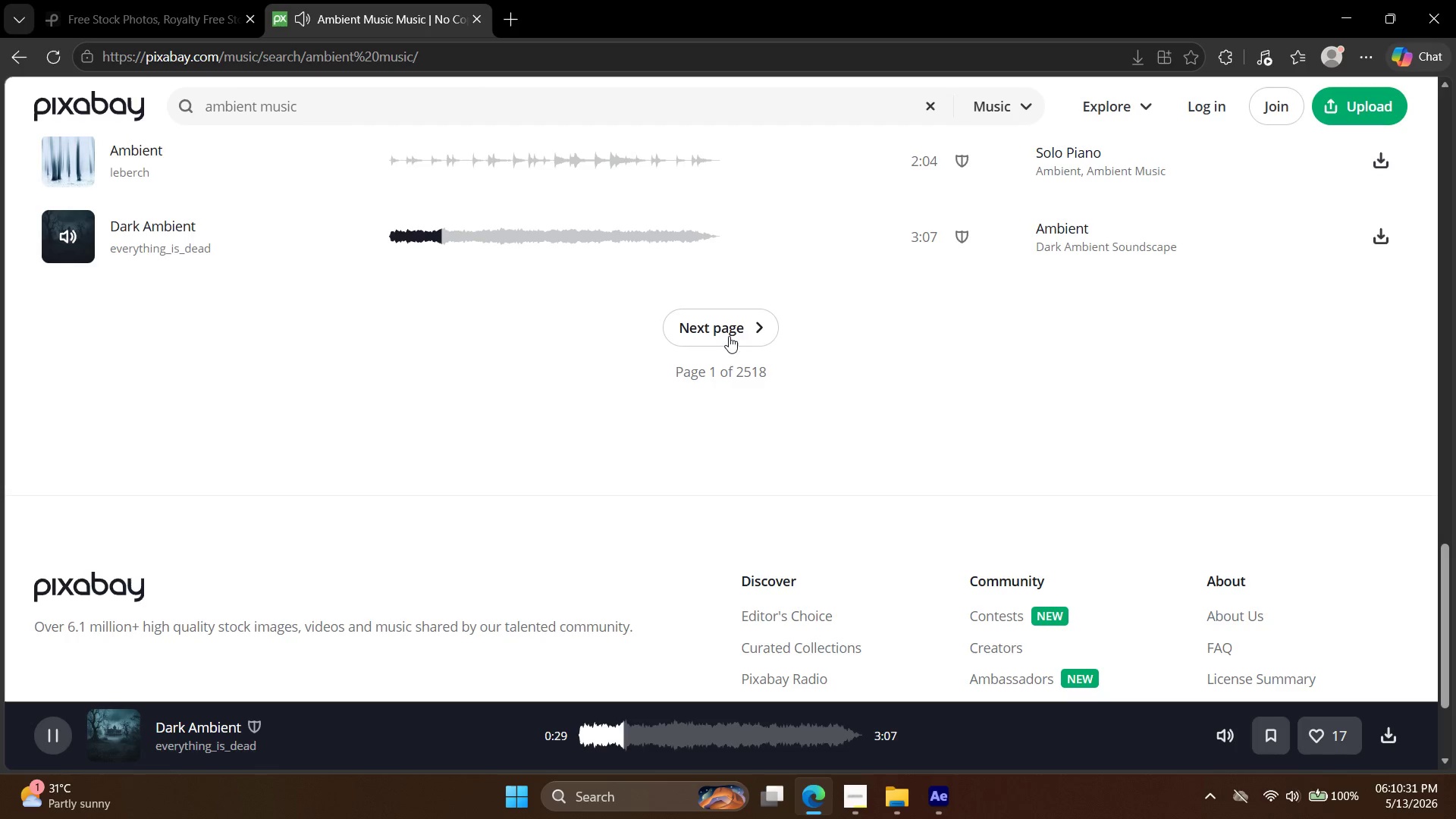 
left_click([719, 333])
 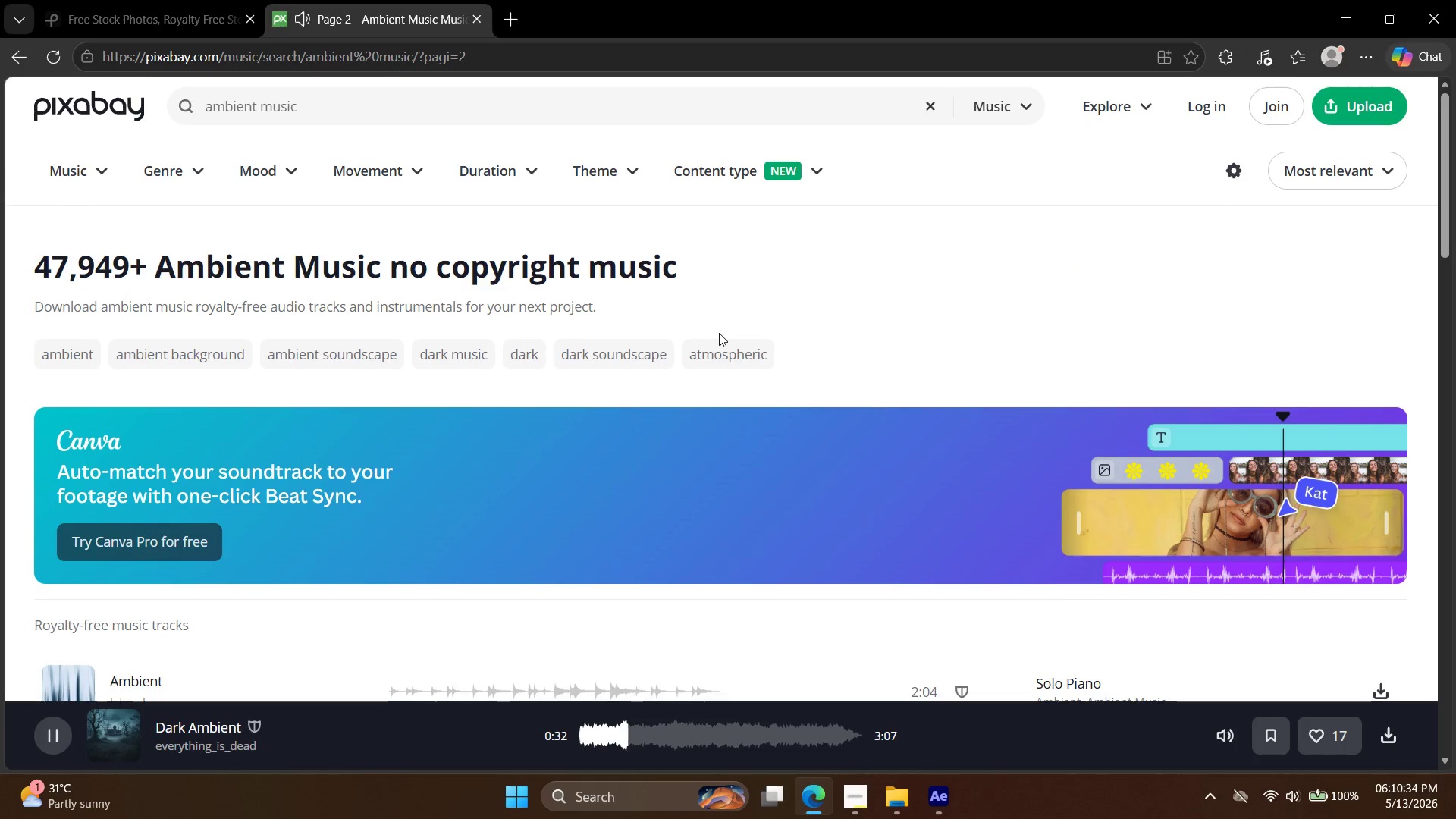 
scroll: coordinate [403, 595], scroll_direction: down, amount: 4.0
 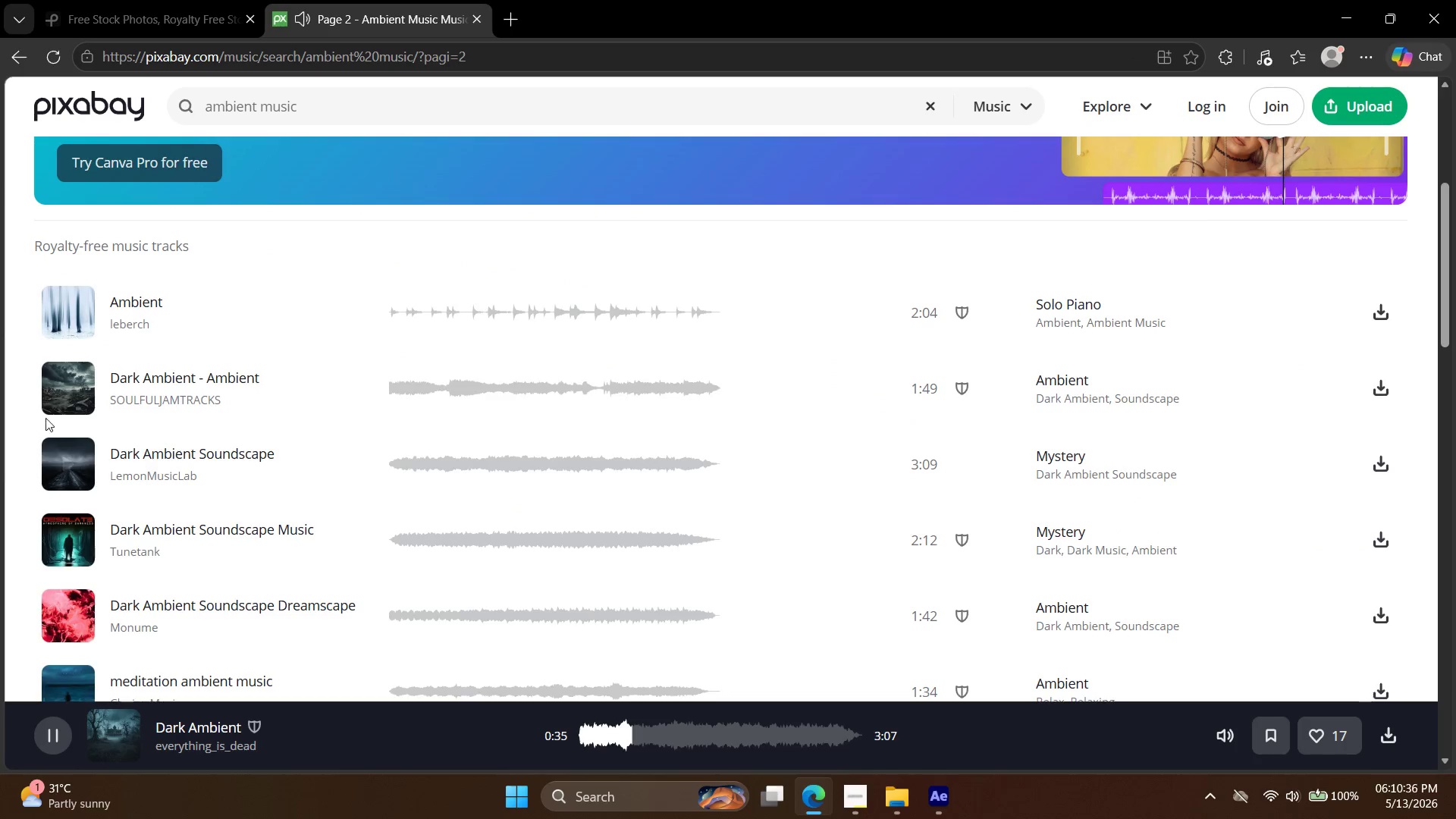 
left_click([55, 394])
 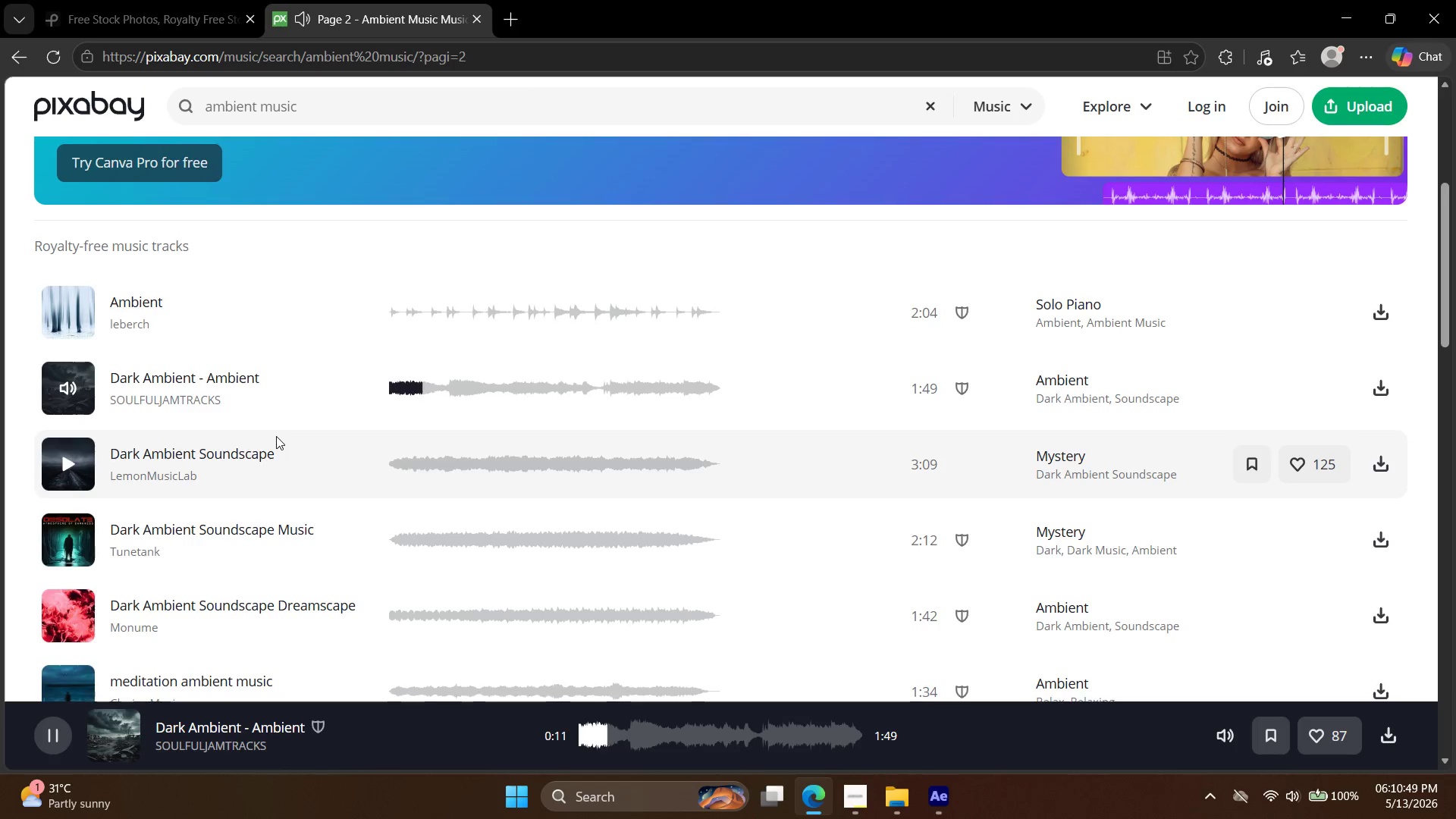 
wait(16.48)
 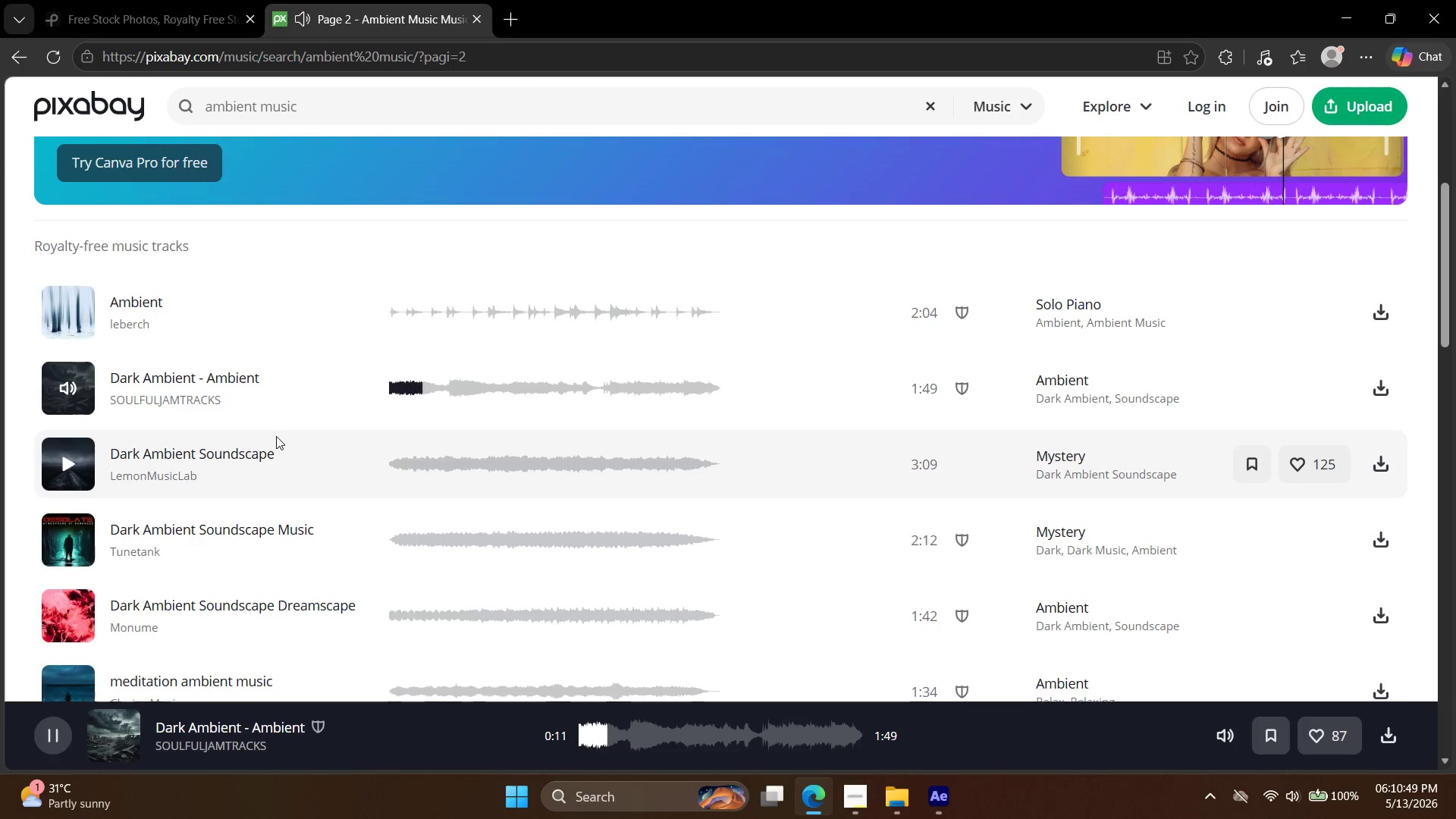 
scroll: coordinate [277, 485], scroll_direction: down, amount: 6.0
 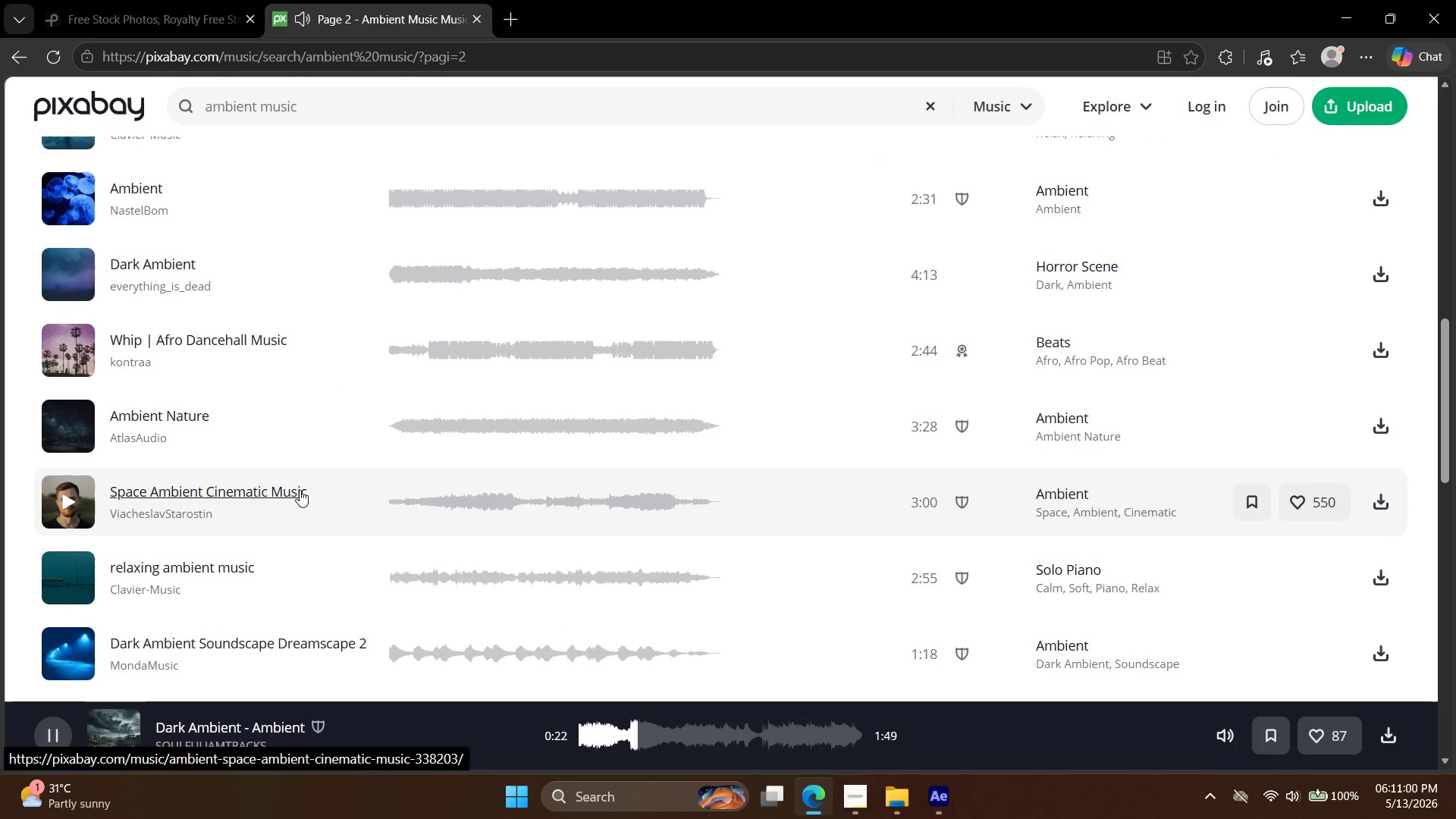 
wait(9.21)
 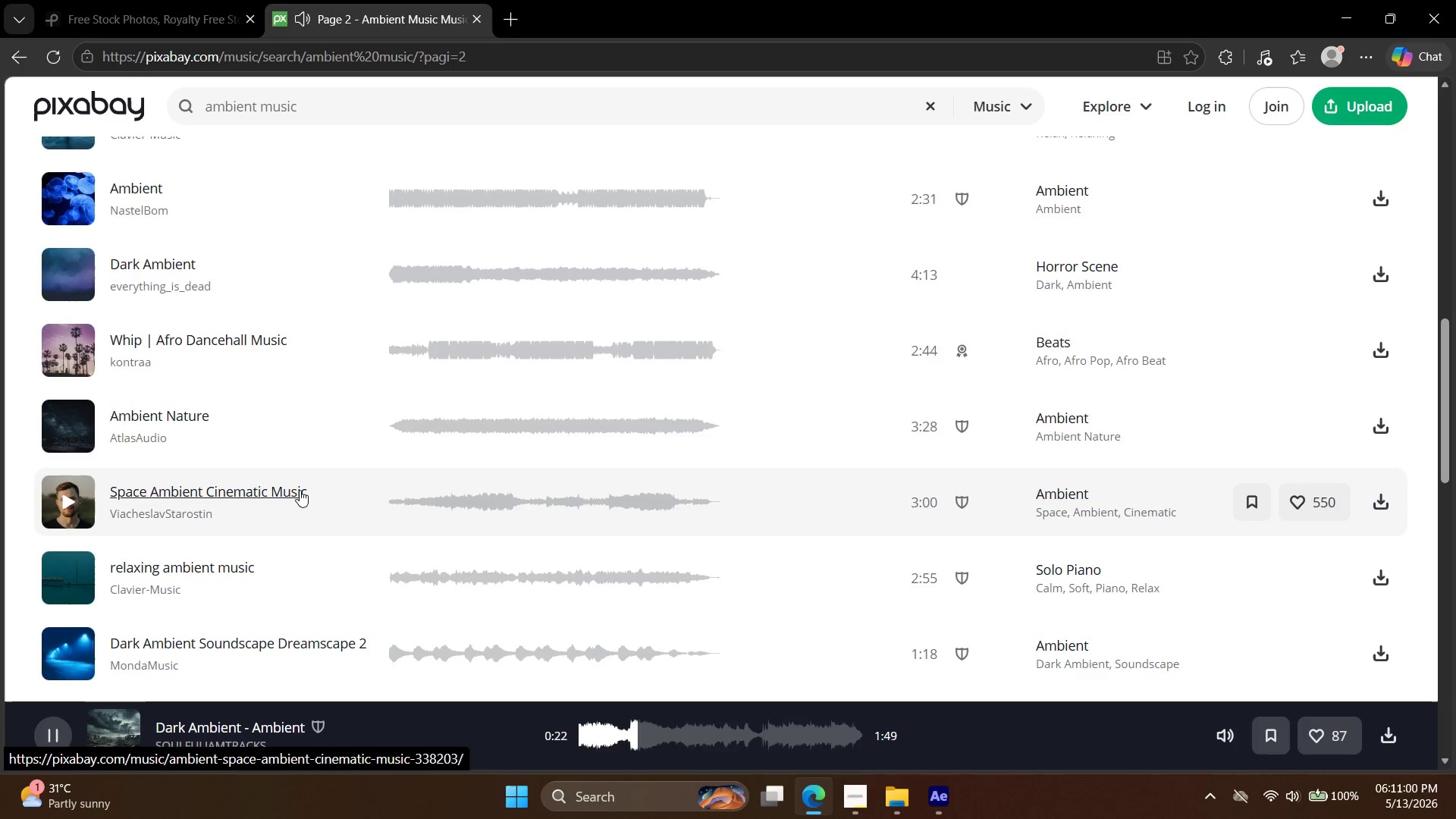 
scroll: coordinate [300, 488], scroll_direction: down, amount: 1.0
 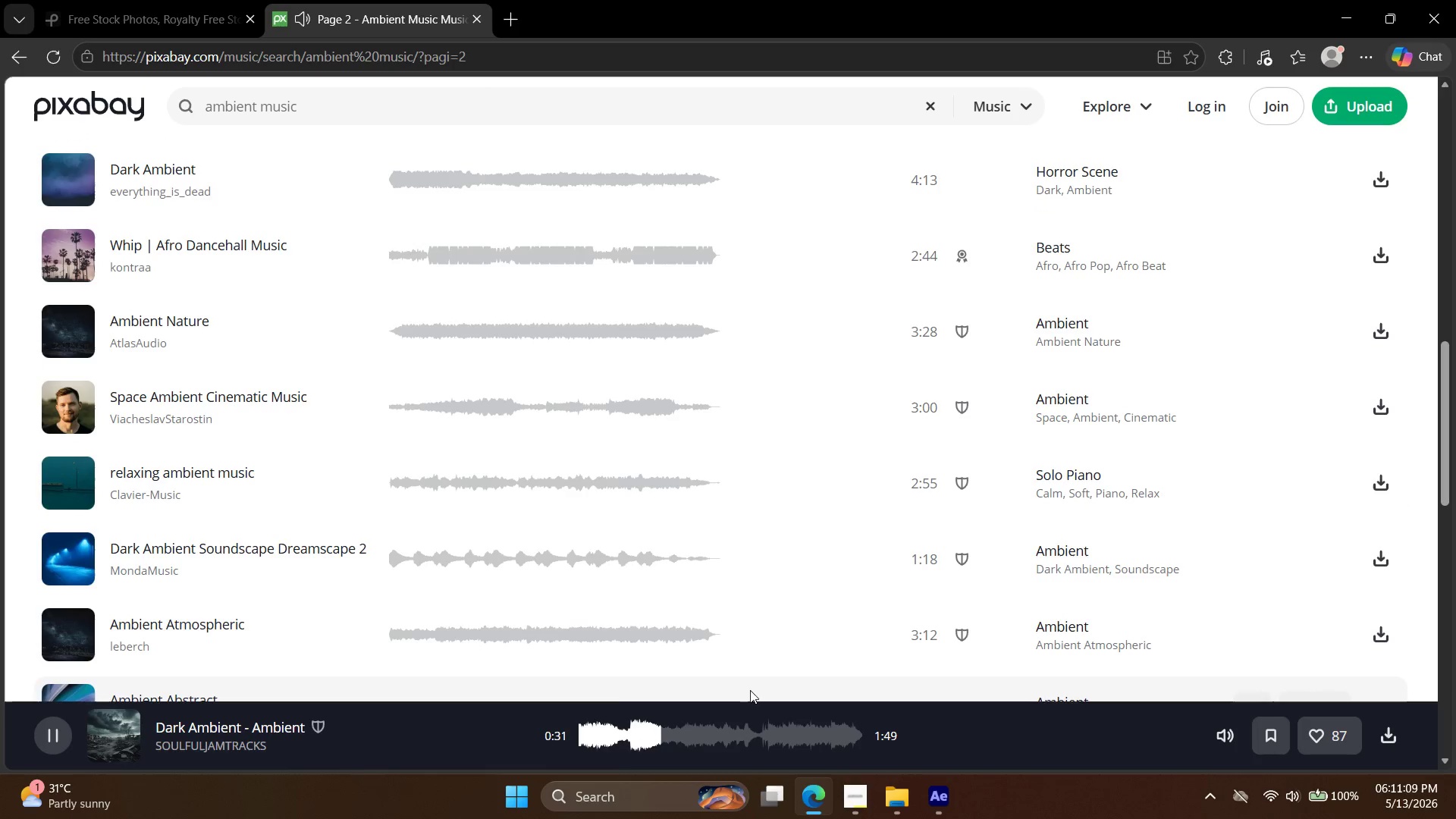 
left_click([74, 626])
 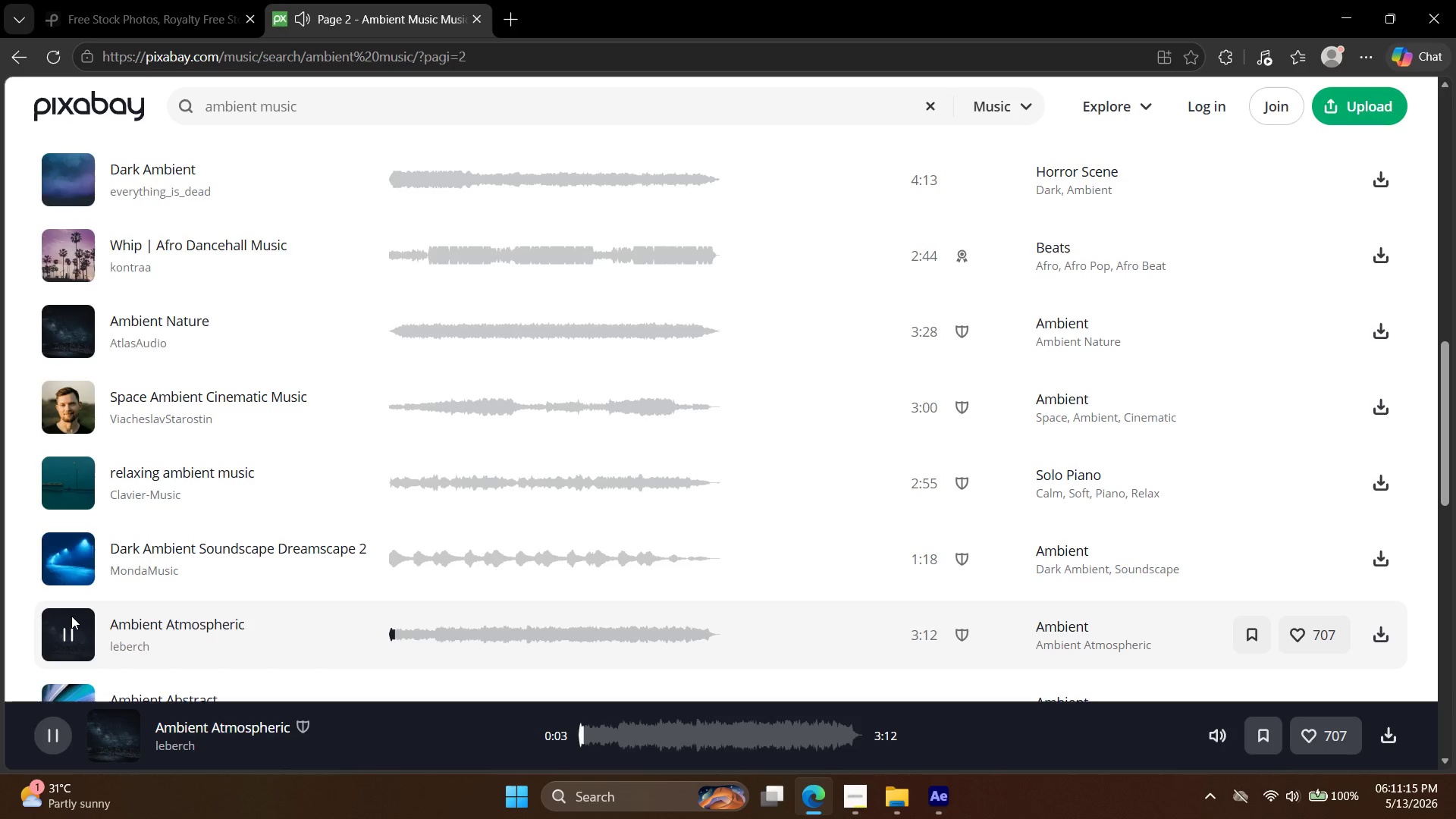 
wait(5.39)
 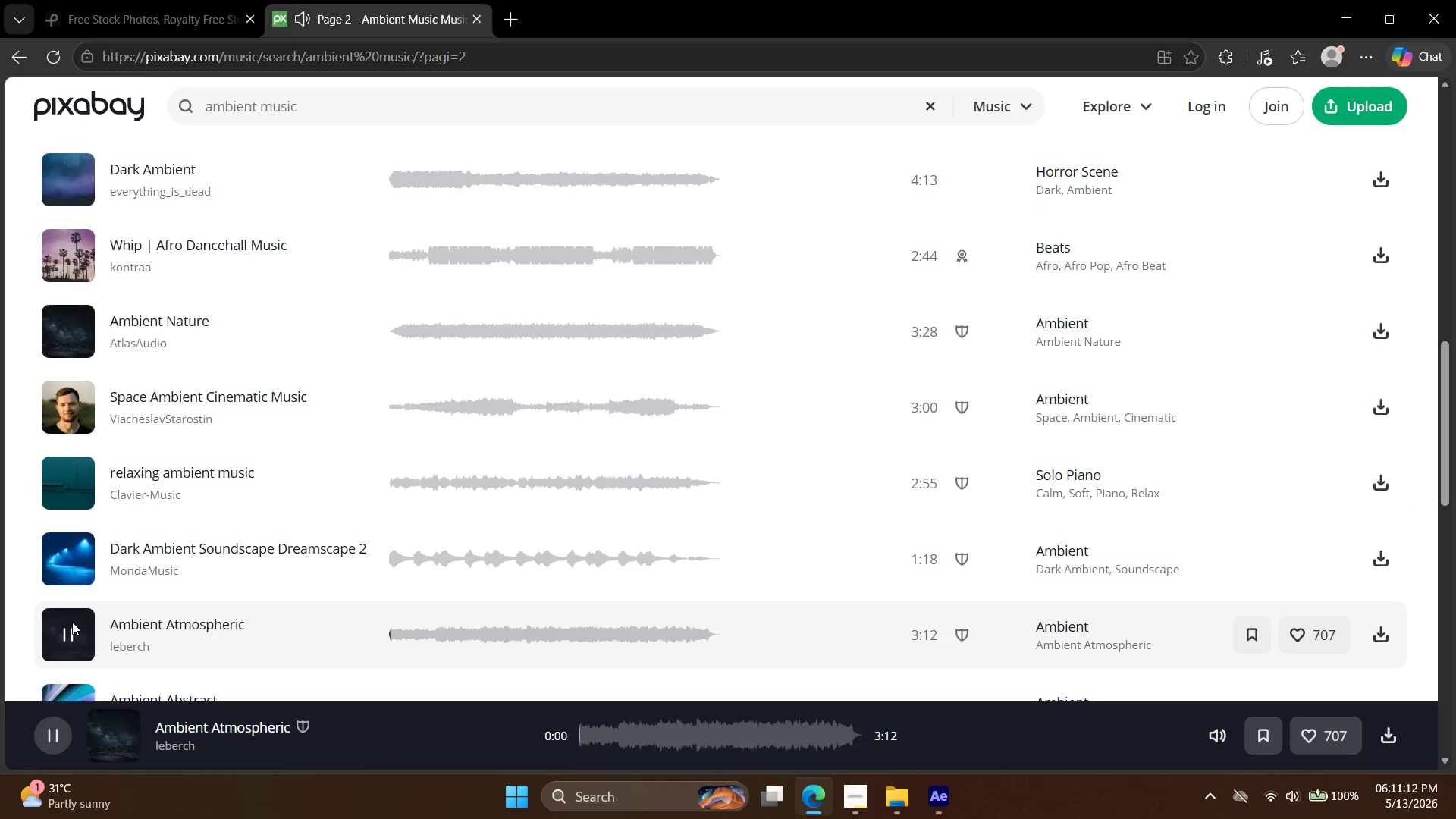 
scroll: coordinate [626, 581], scroll_direction: down, amount: 4.0
 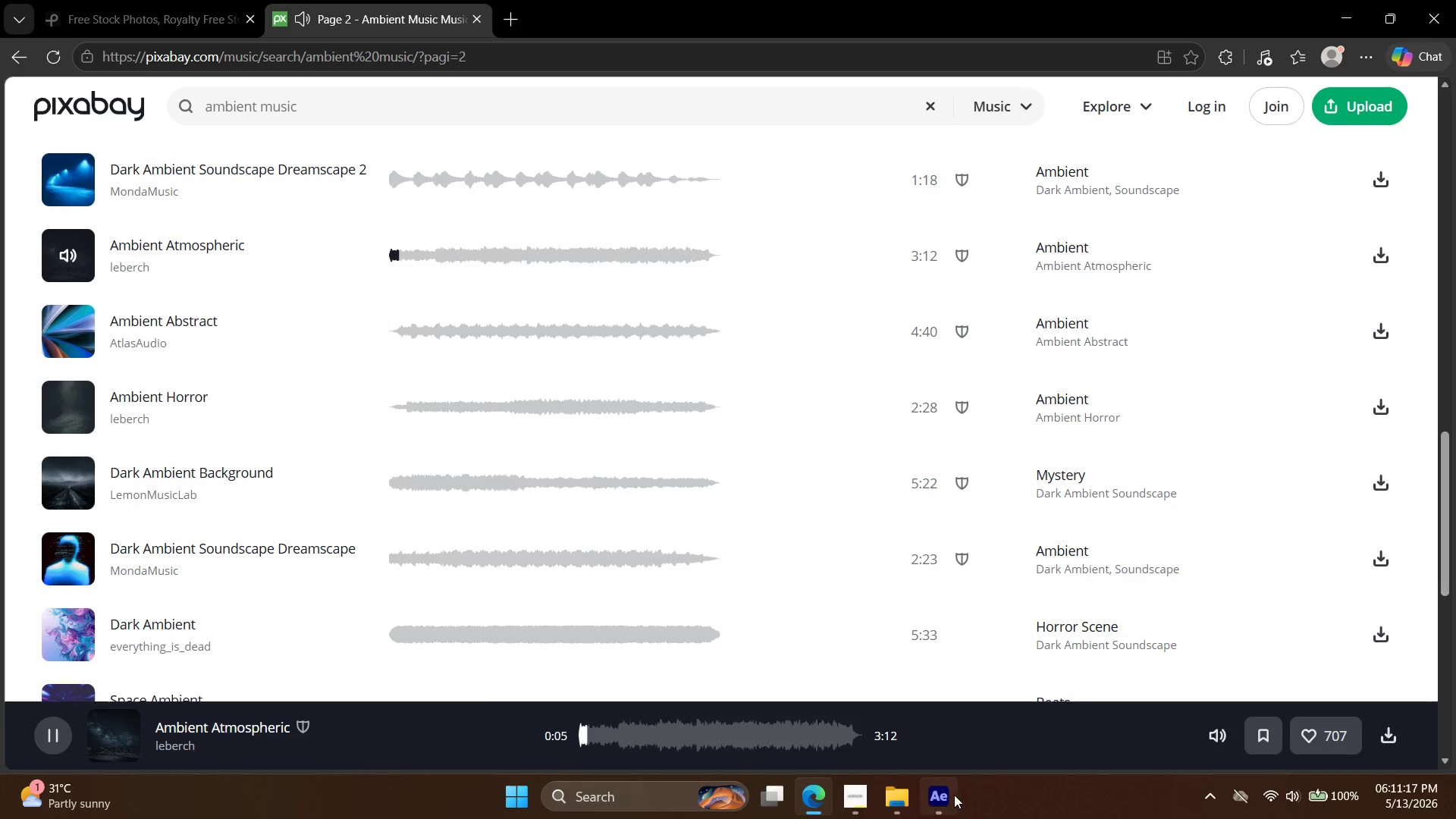 
left_click([951, 795])
 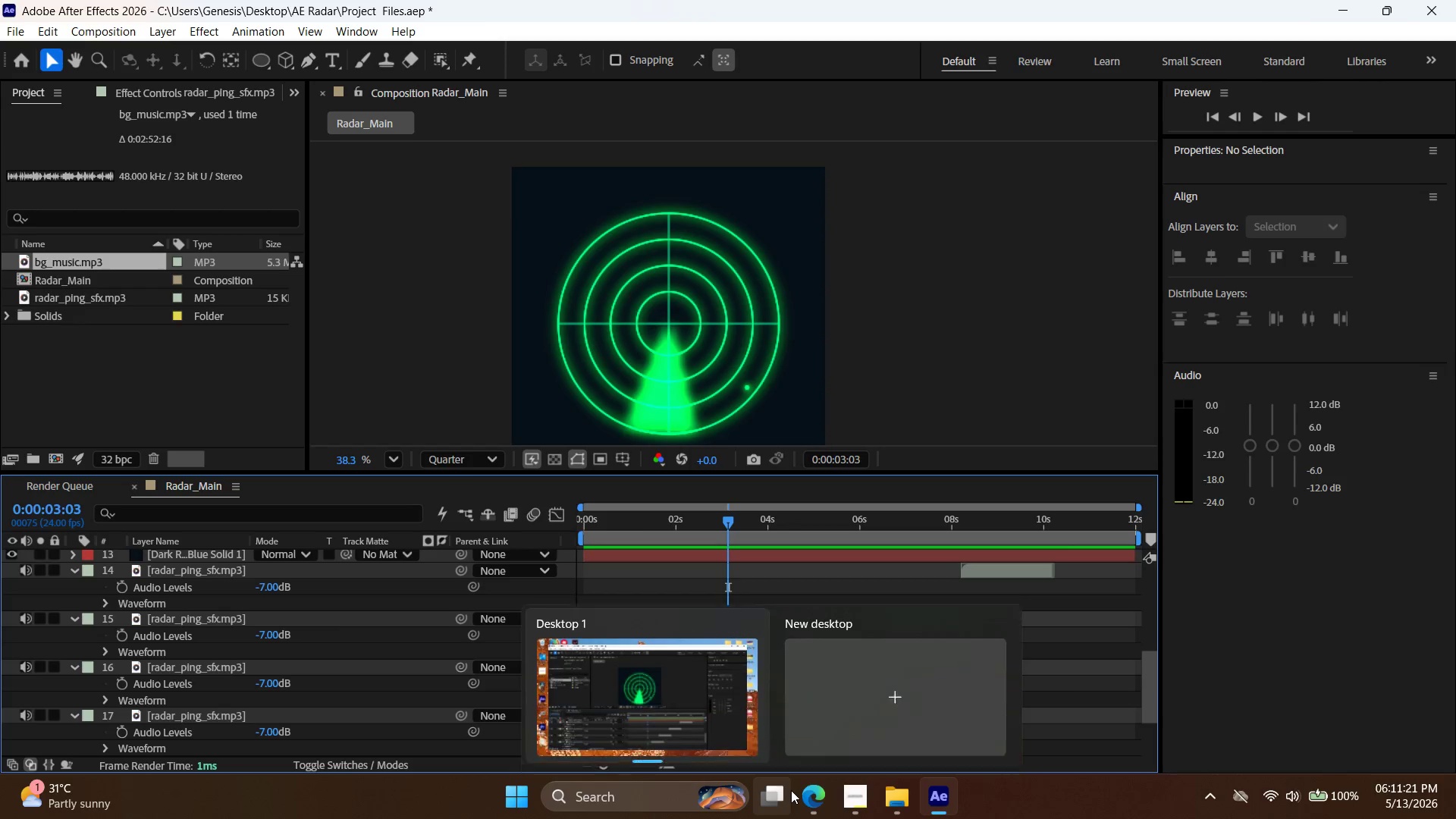 
scroll: coordinate [1155, 672], scroll_direction: down, amount: 2.0
 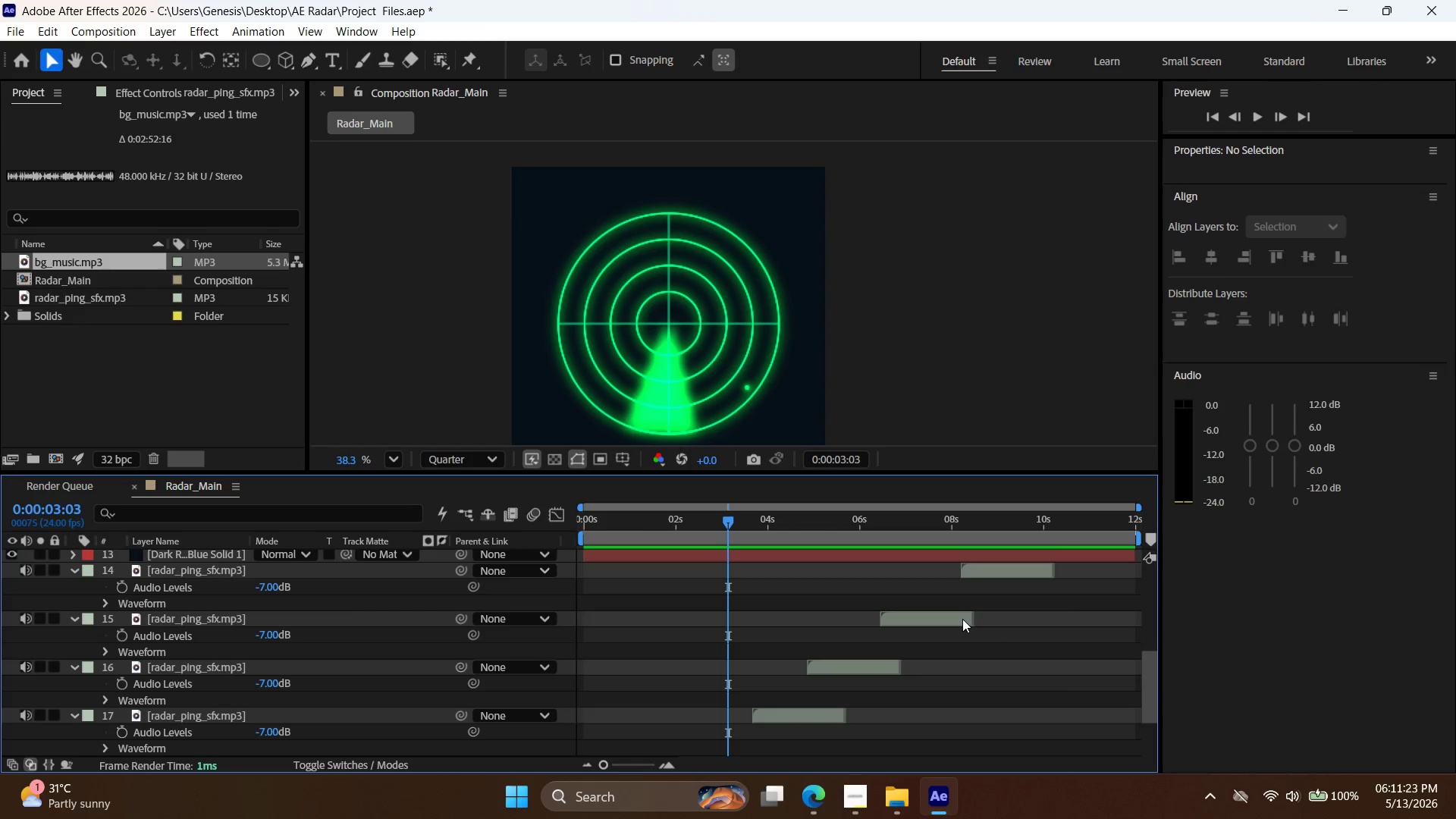 
left_click([962, 619])
 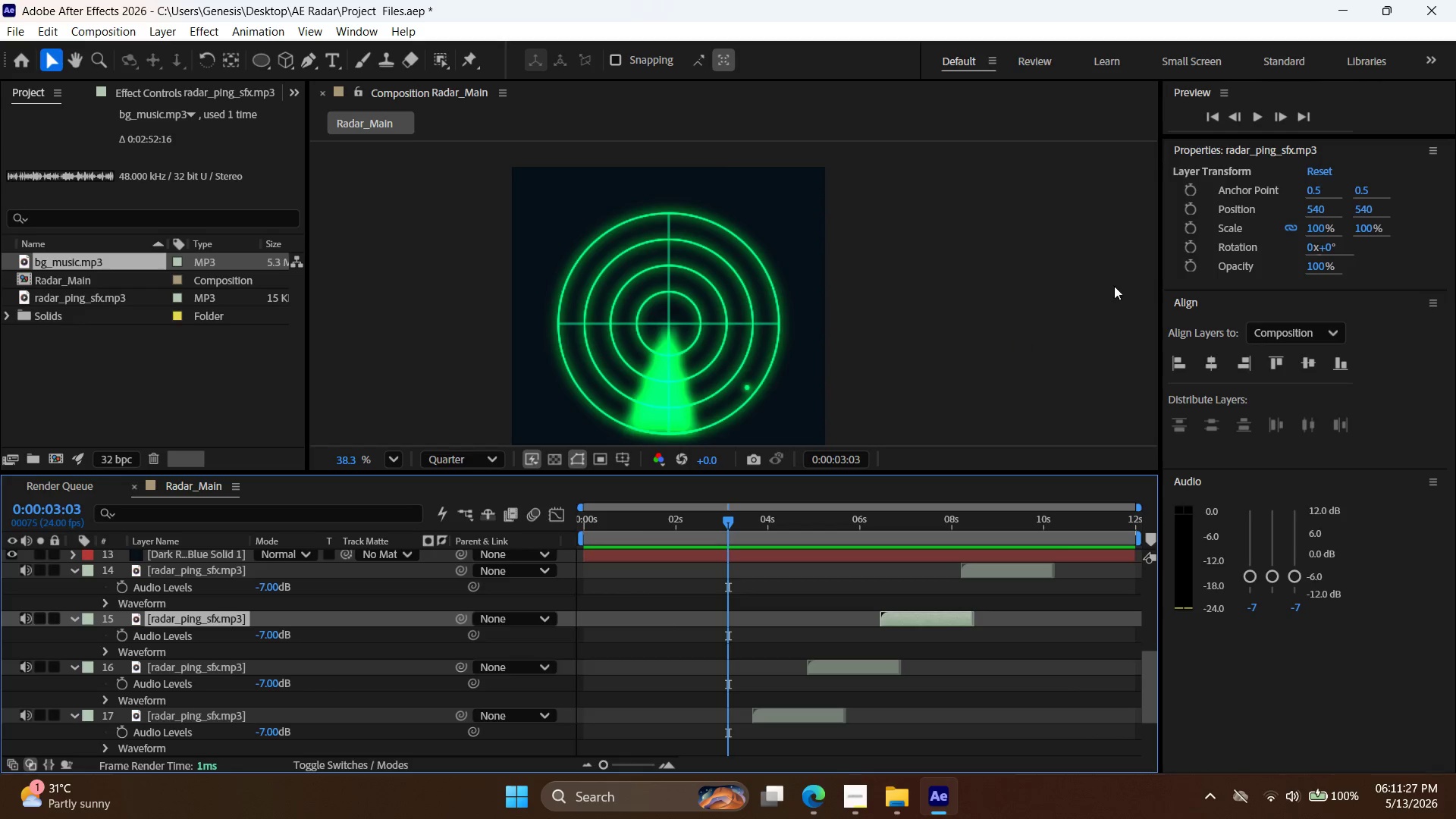 
wait(5.61)
 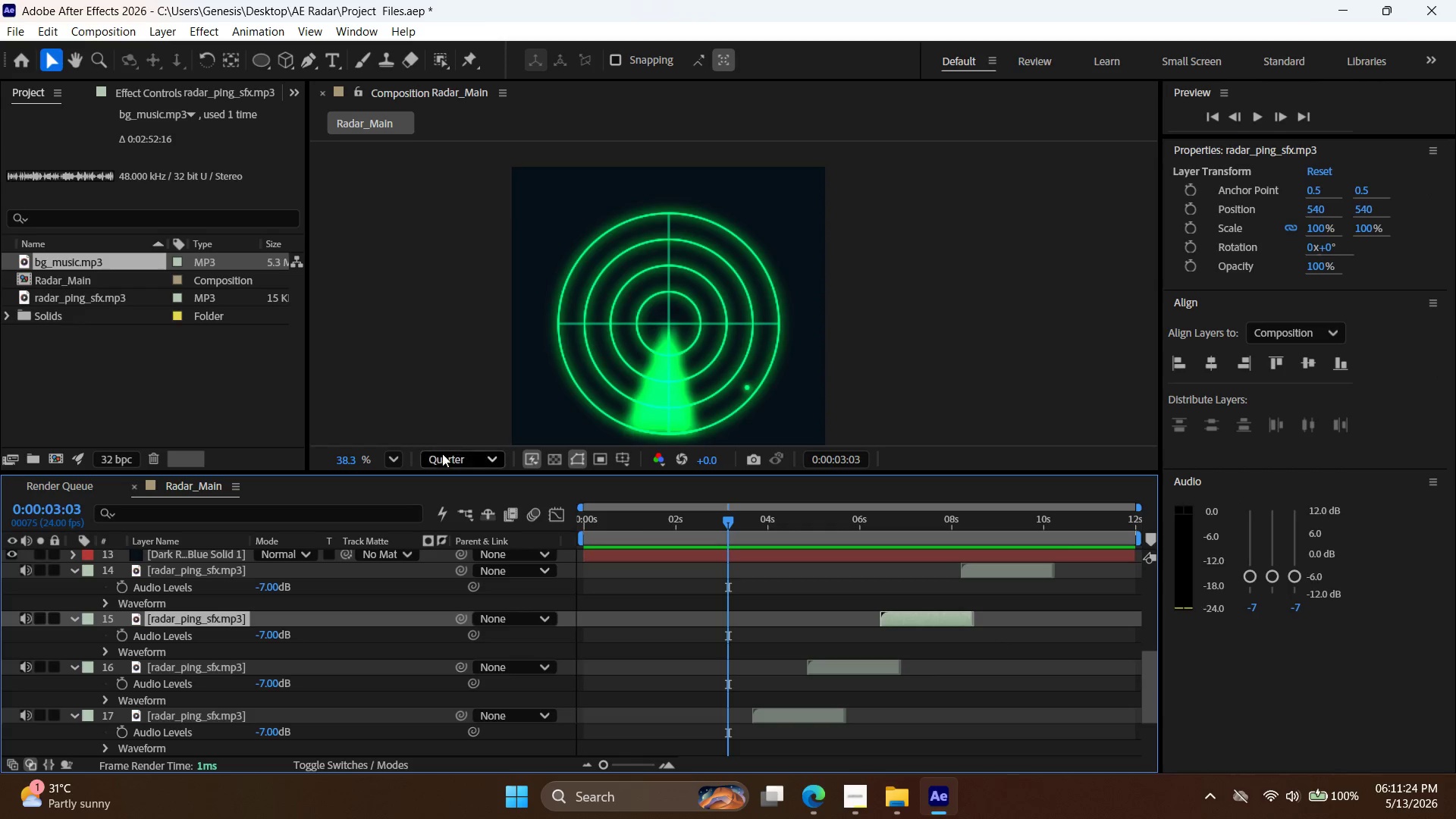 
left_click([817, 800])
 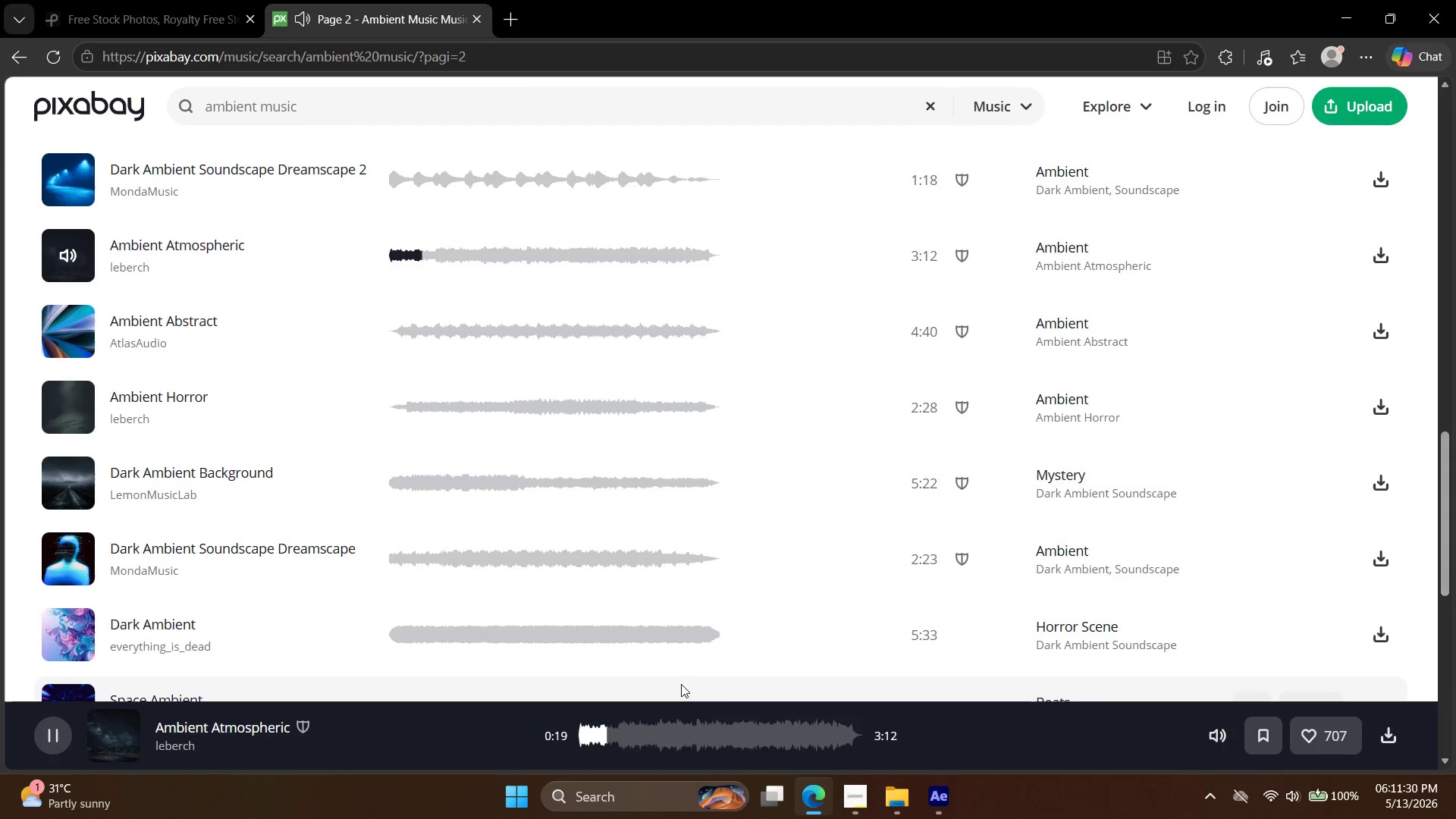 
mouse_move([887, 797])
 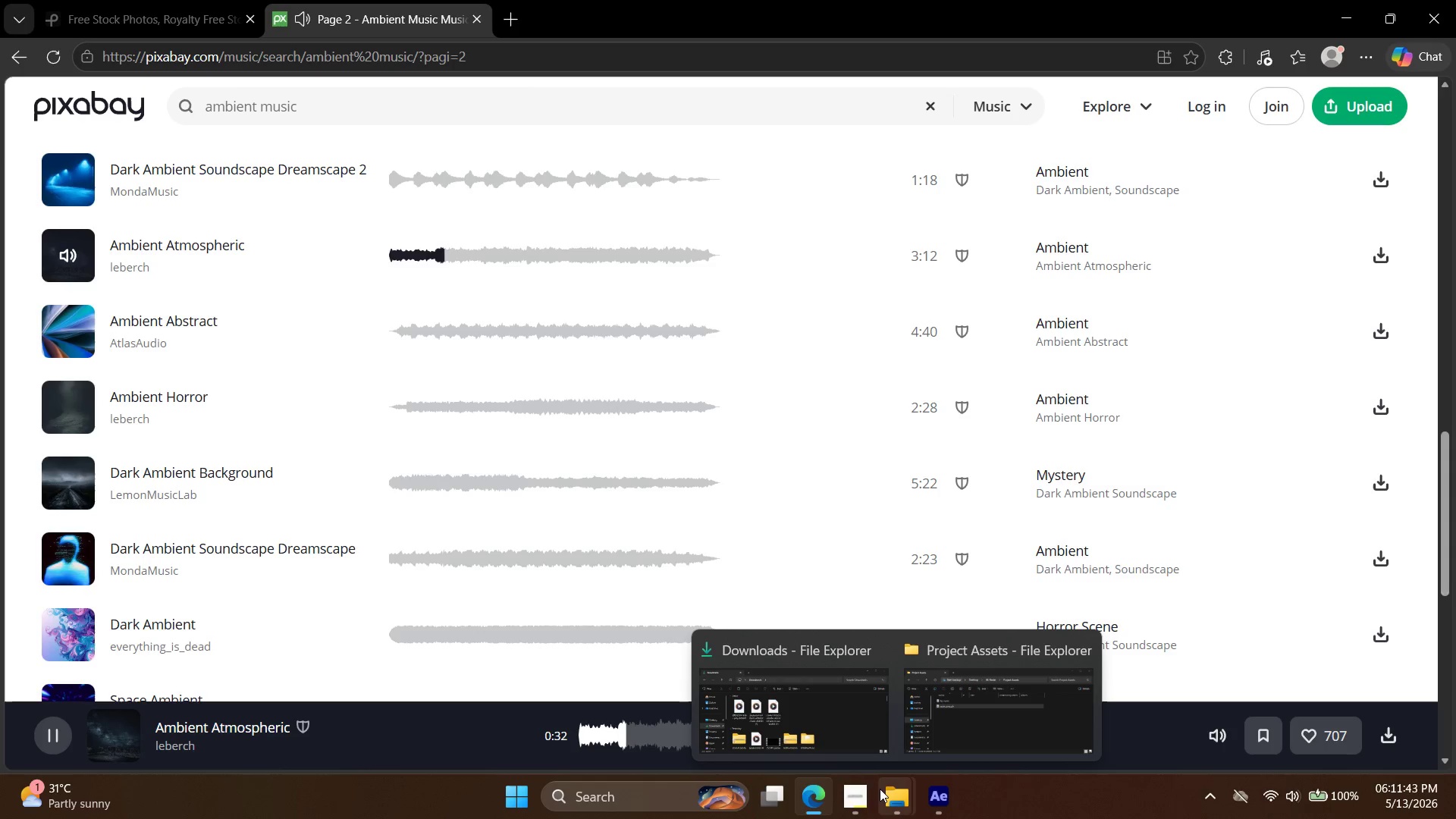 
wait(16.18)
 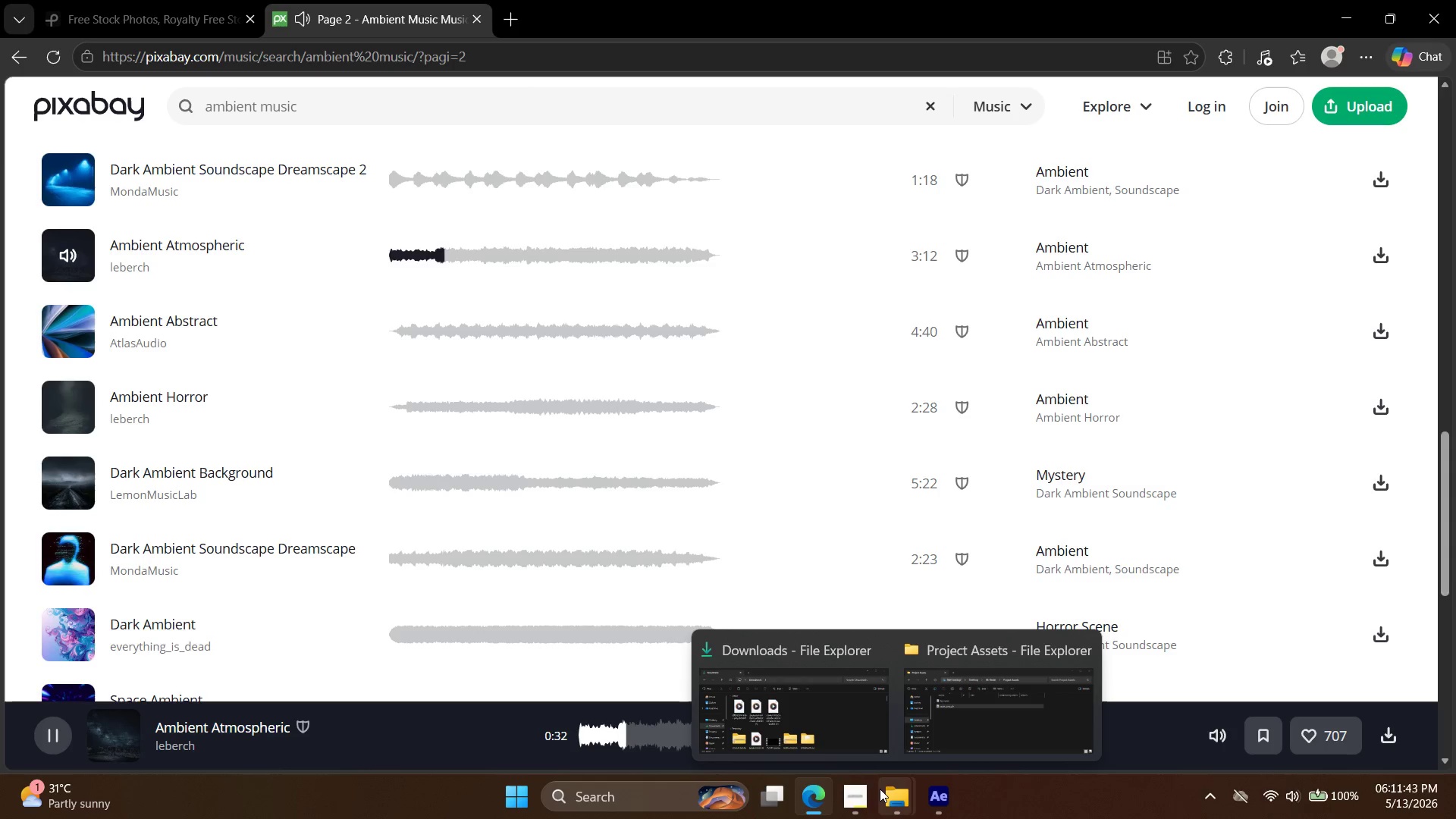 
left_click([61, 256])
 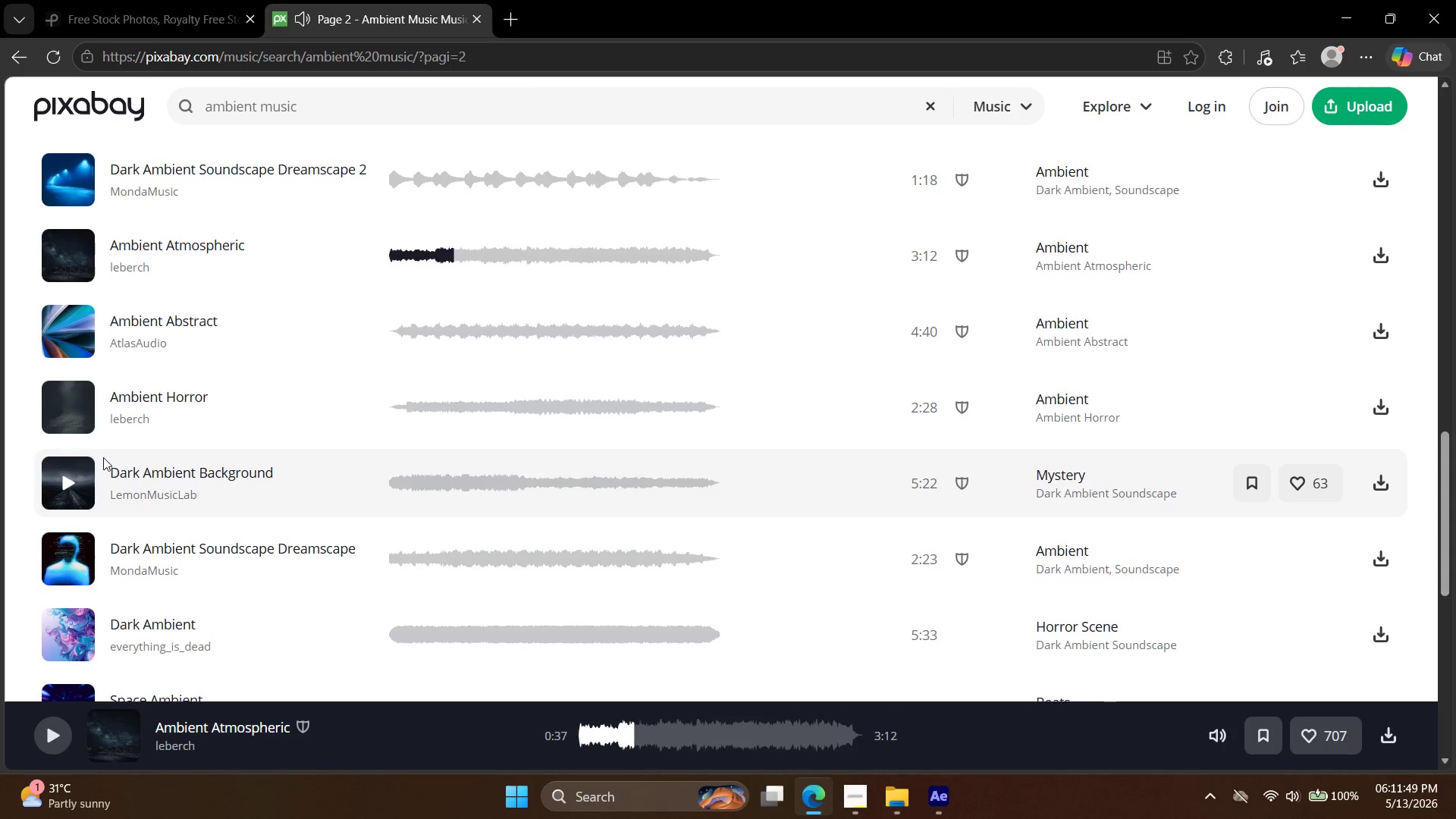 
left_click([71, 475])
 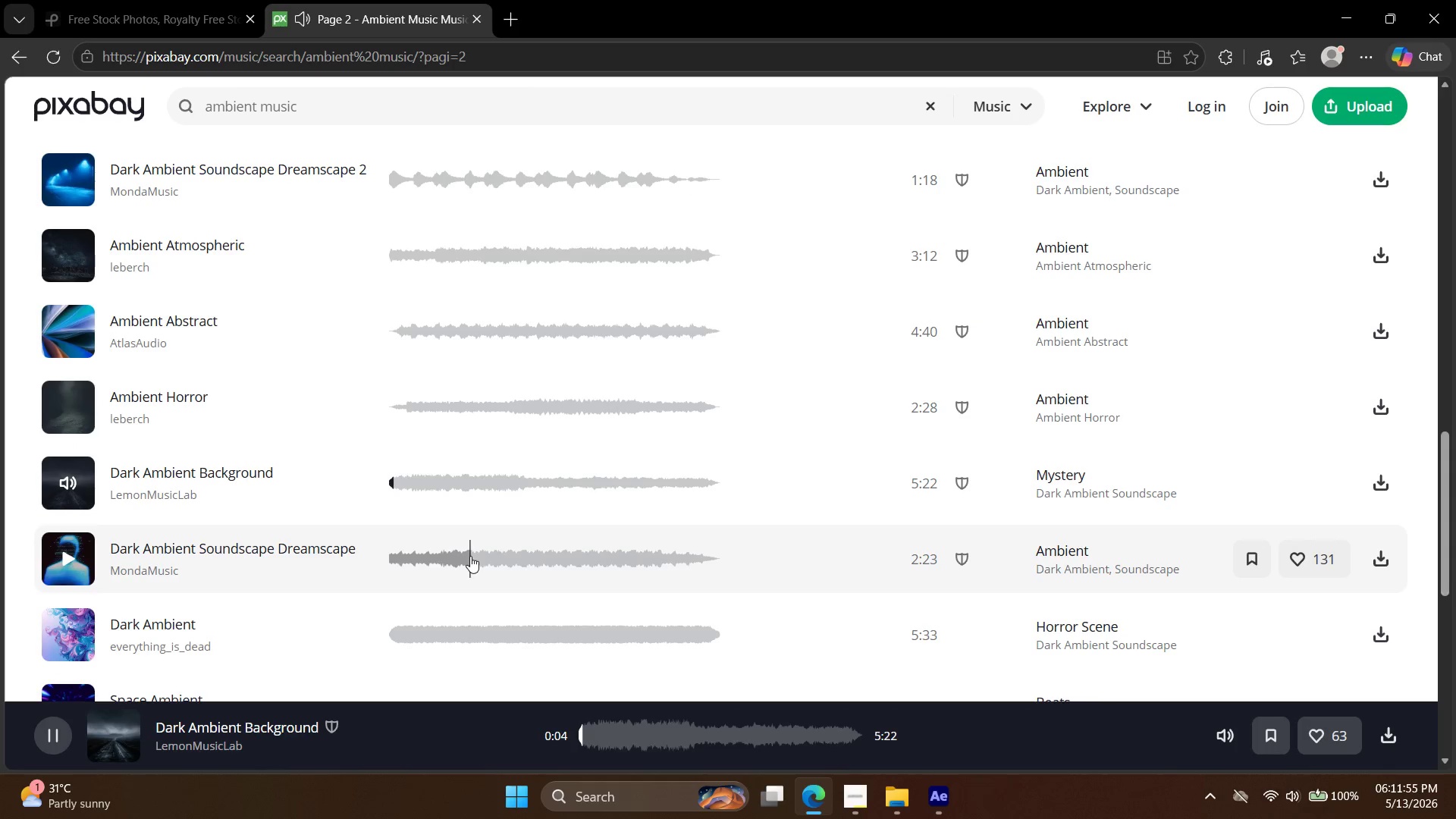 
wait(6.84)
 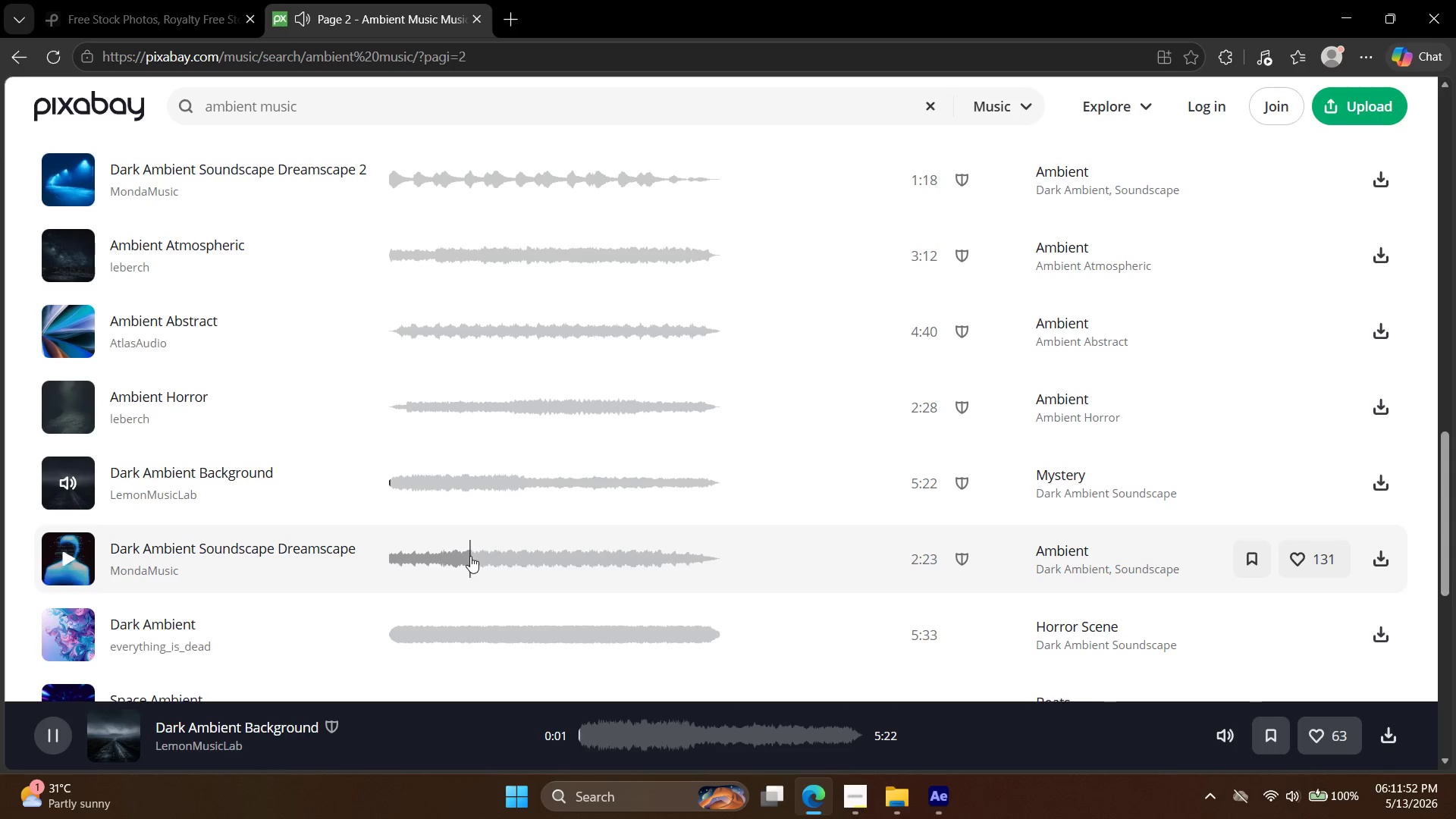 
scroll: coordinate [464, 552], scroll_direction: down, amount: 2.0
 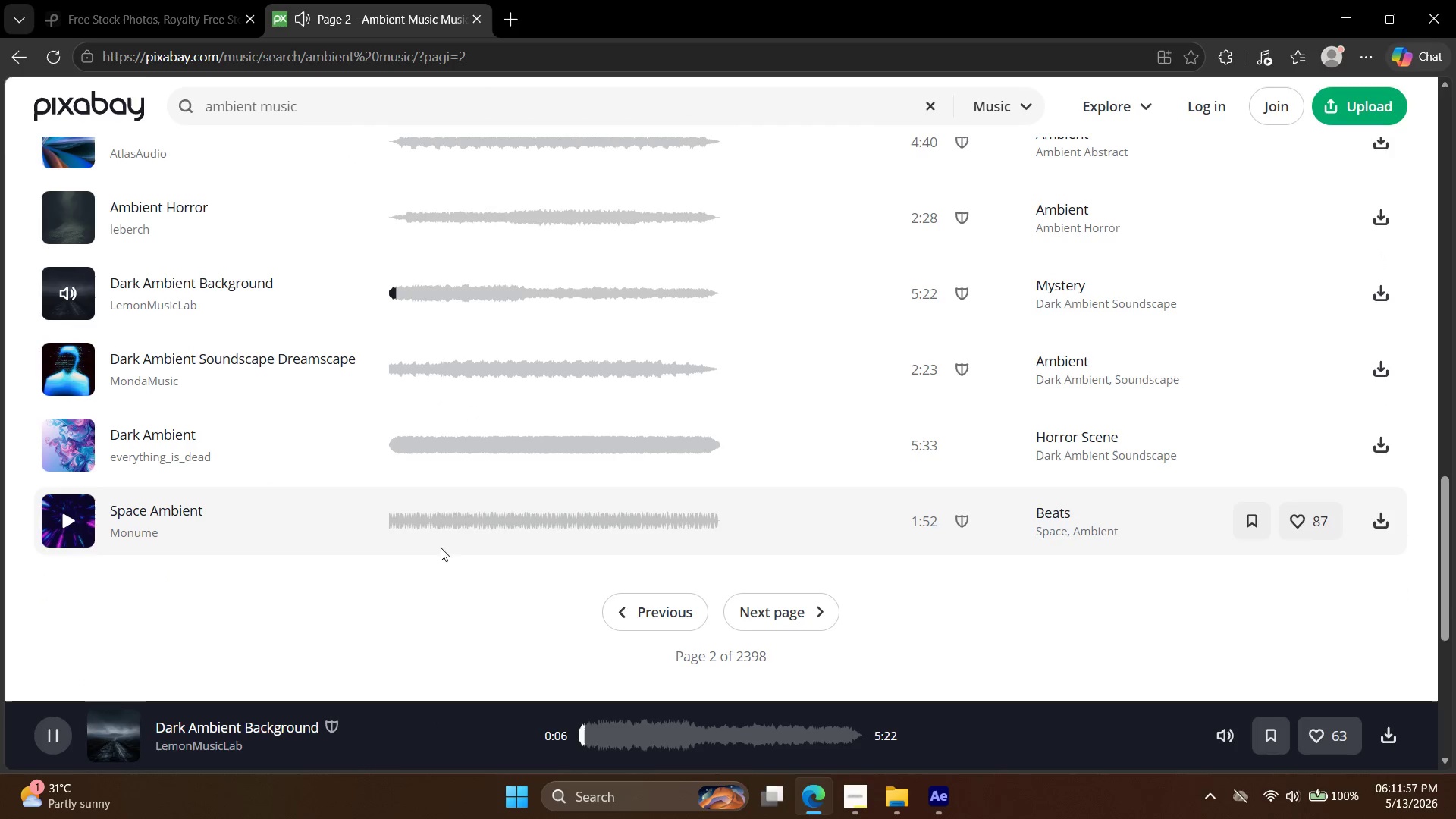 
mouse_move([64, 412])
 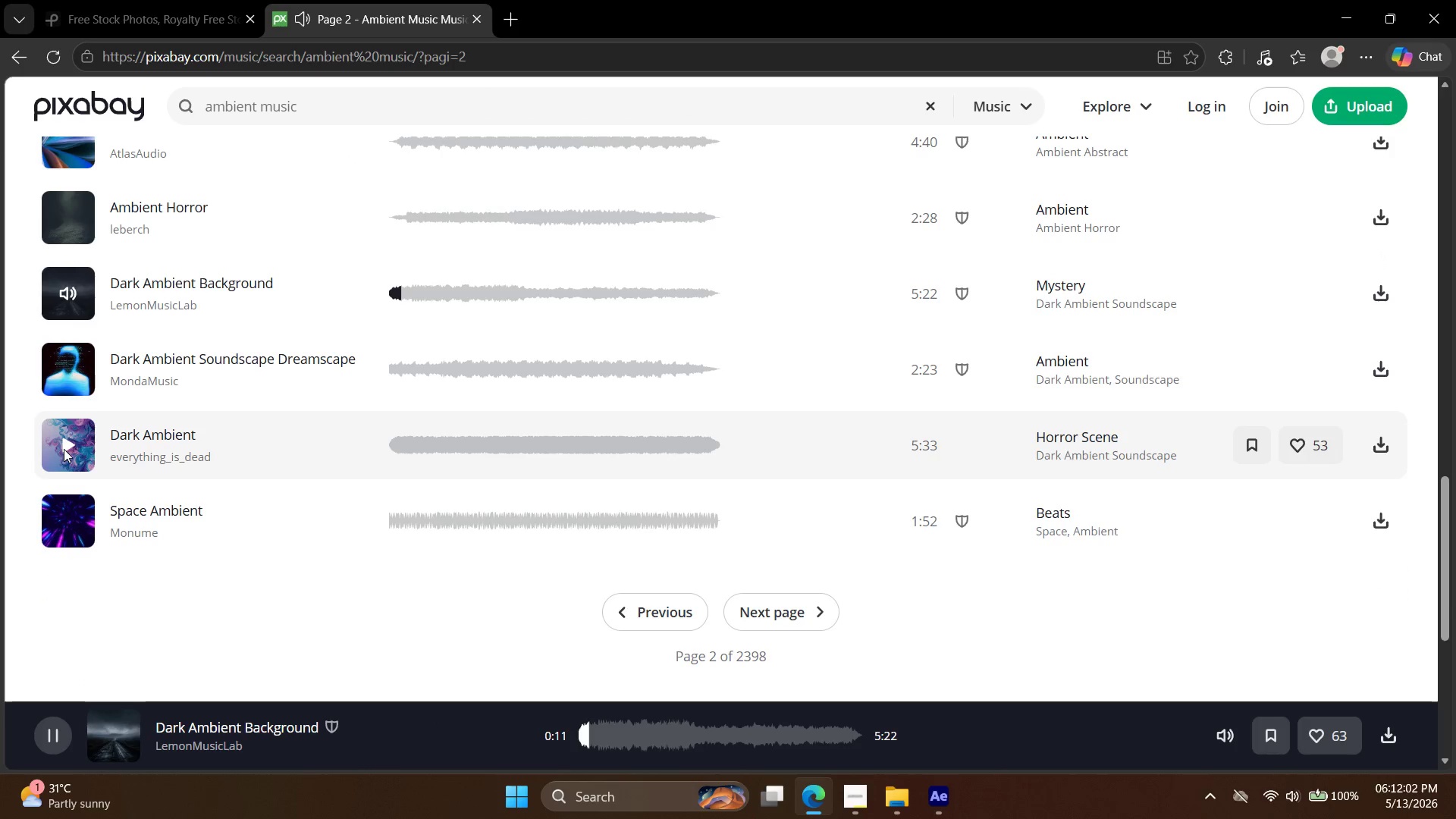 
left_click([64, 449])
 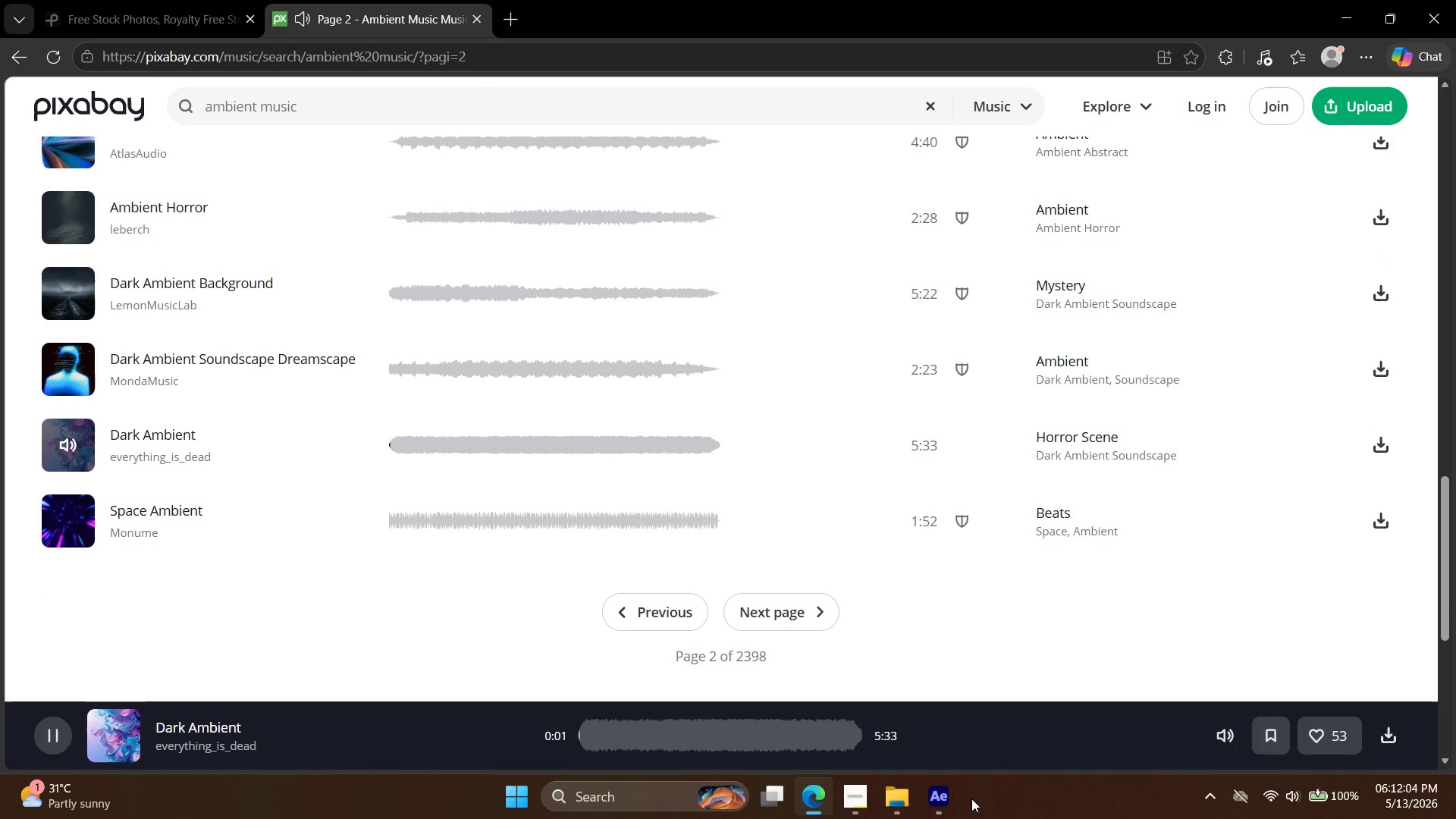 
left_click([952, 799])
 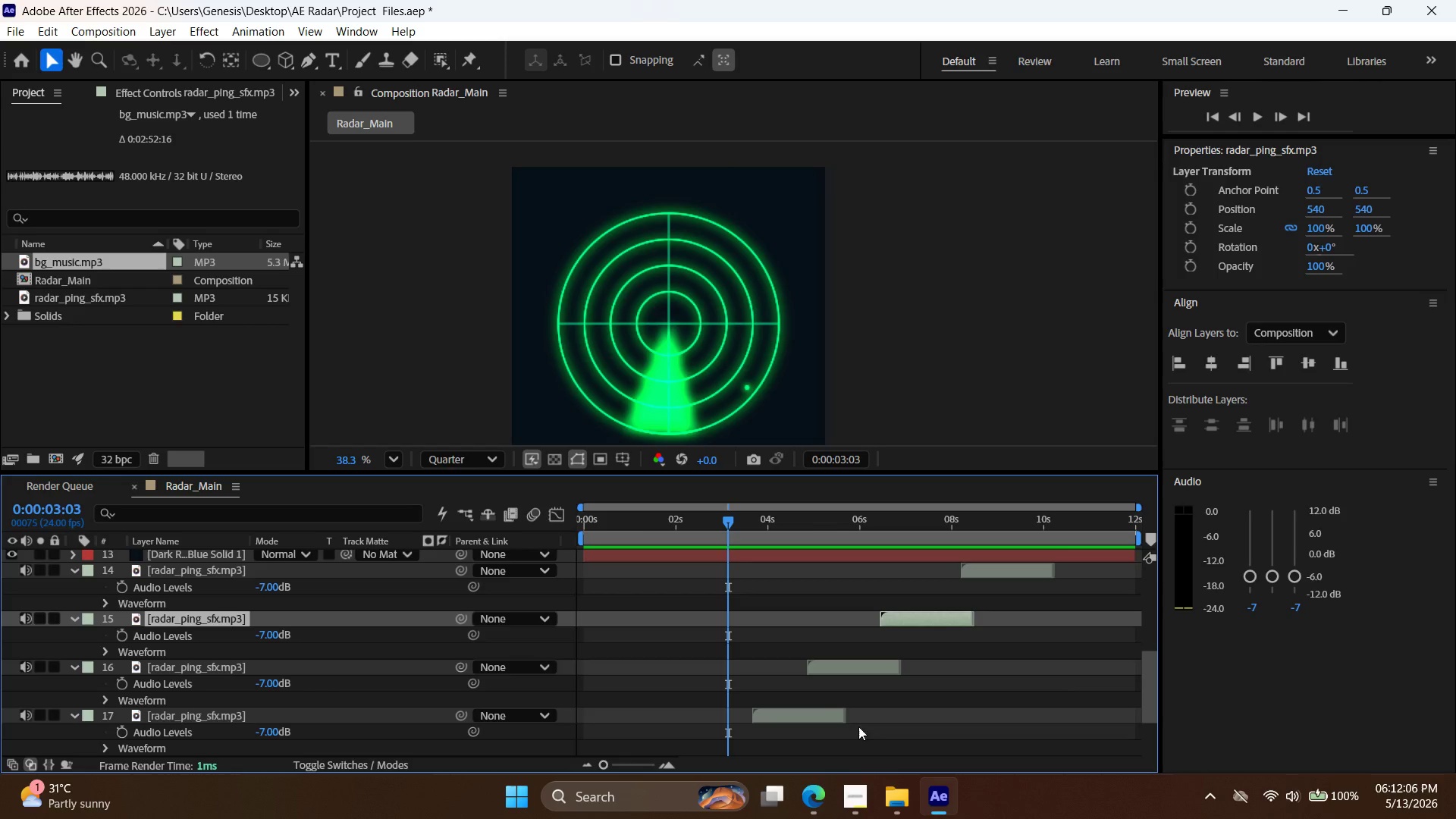 
scroll: coordinate [972, 664], scroll_direction: up, amount: 2.0
 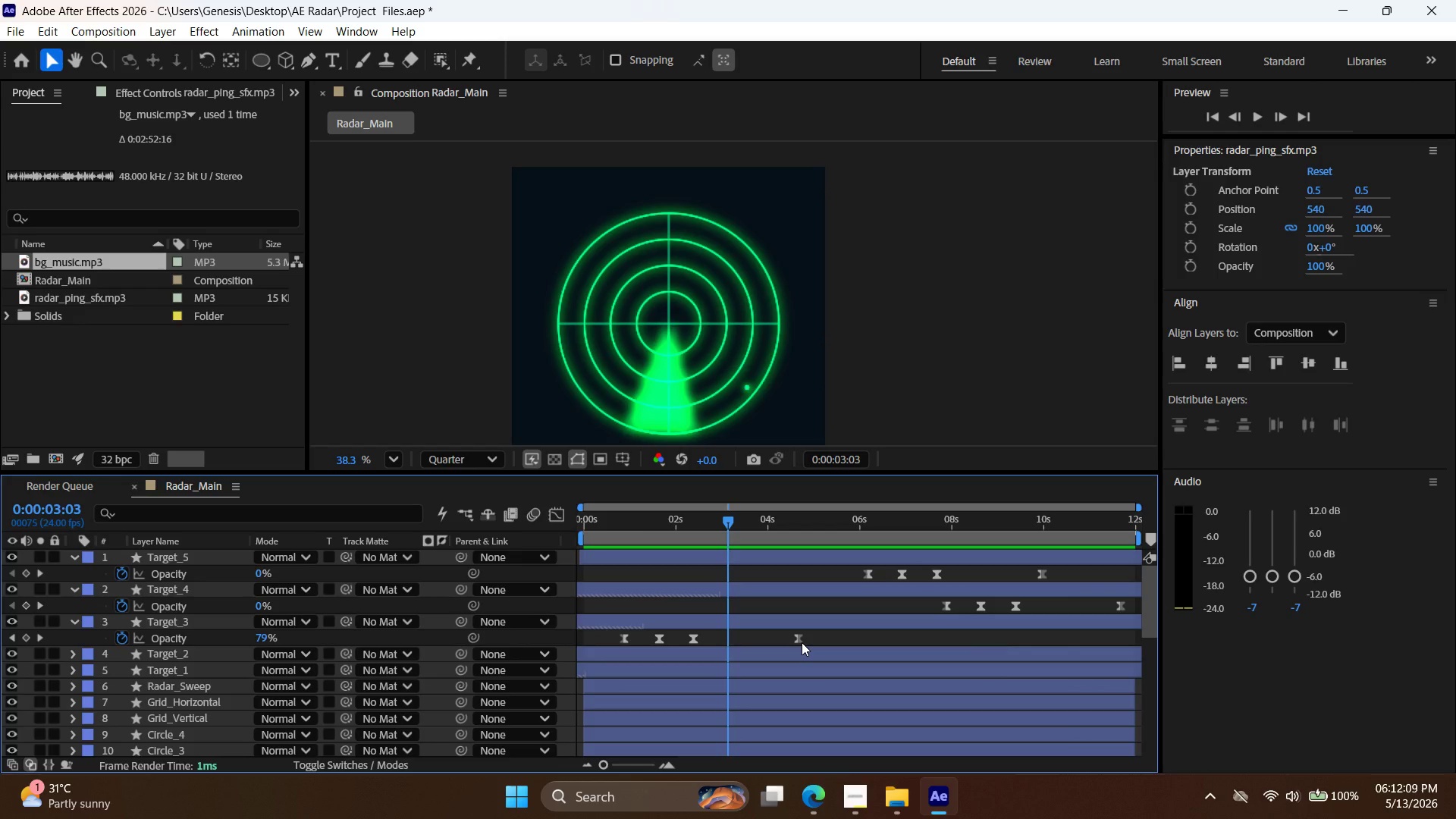 
left_click([802, 642])
 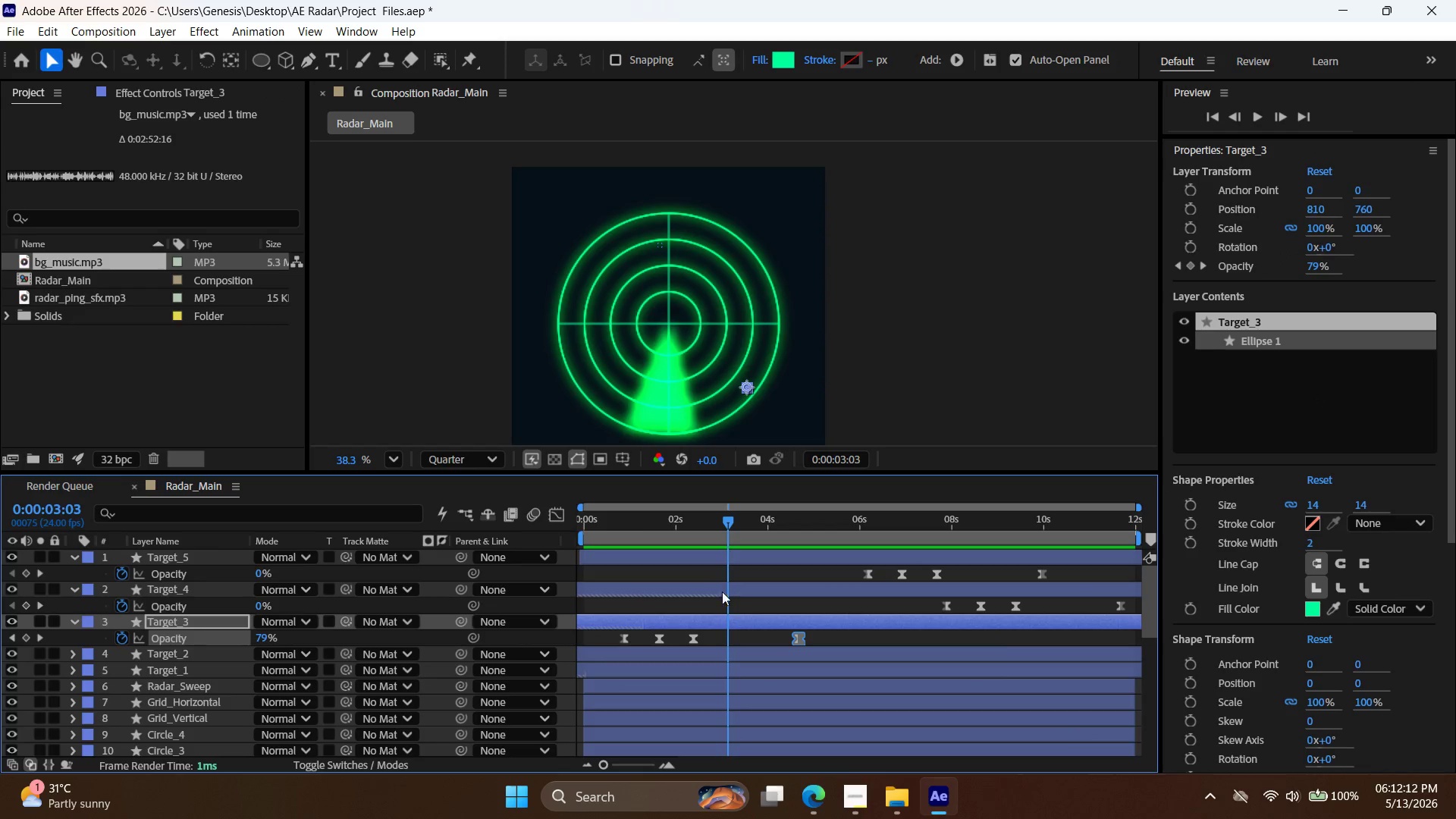 
left_click([692, 641])
 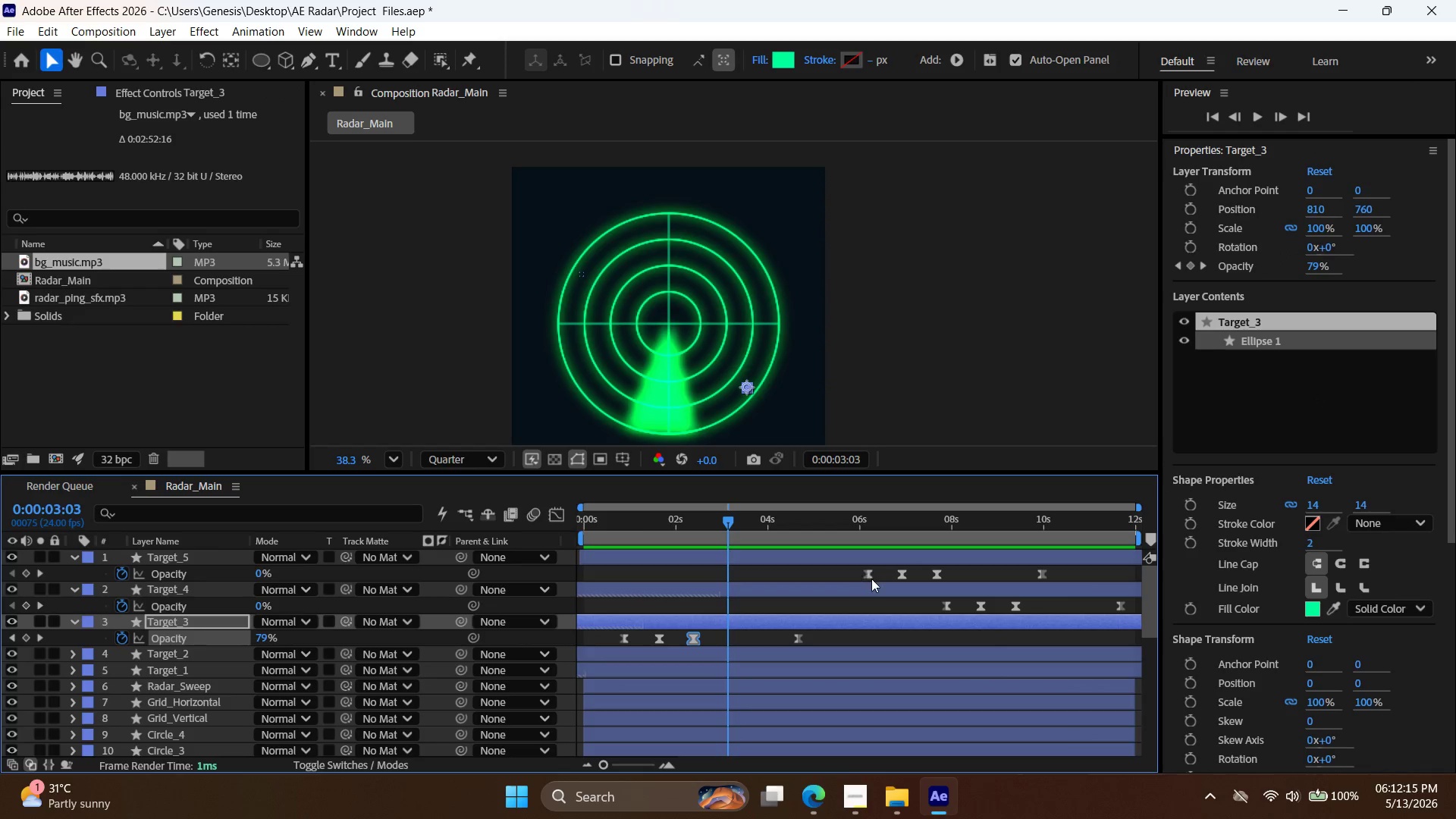 
left_click([868, 568])
 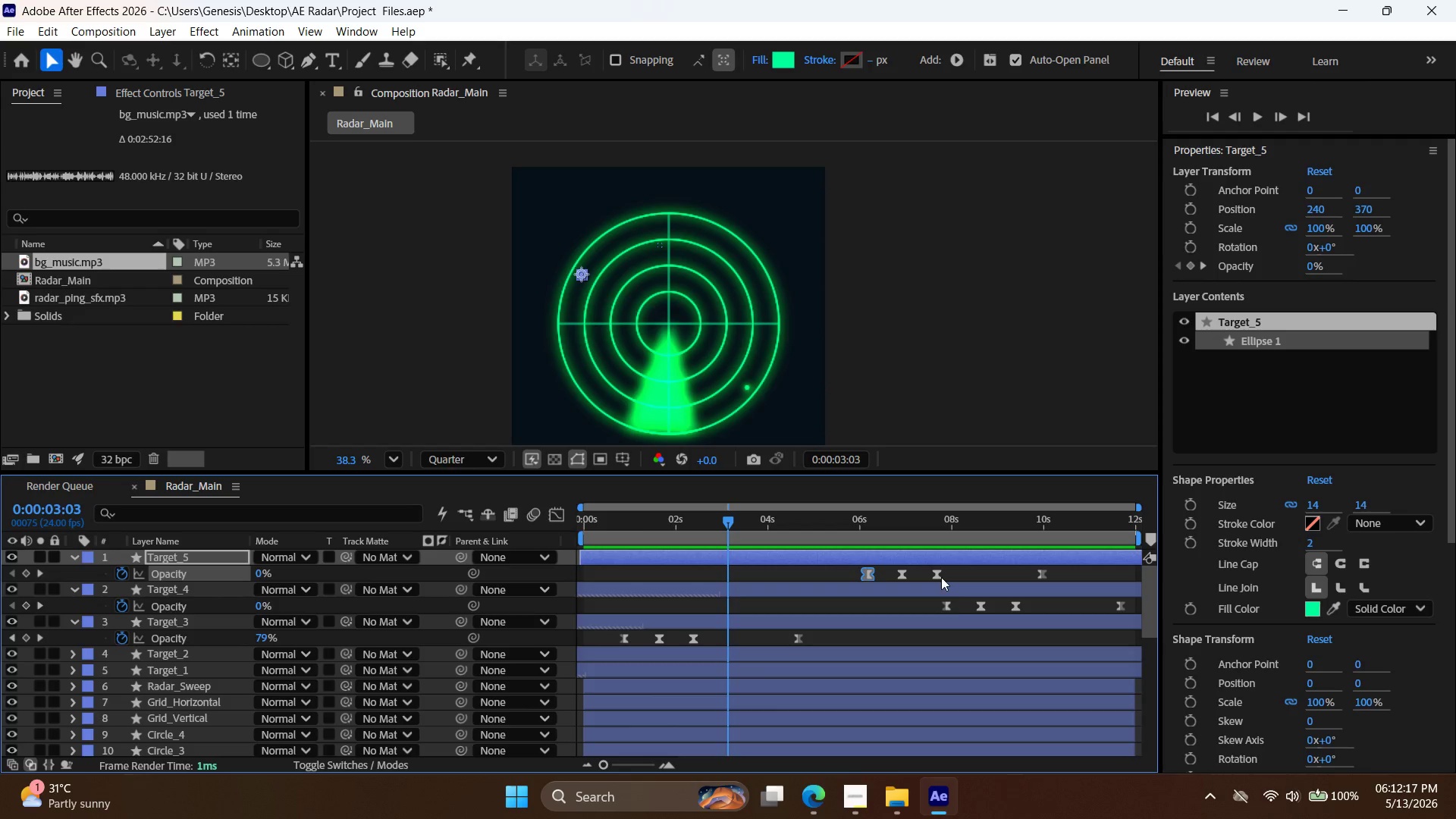 
left_click([935, 573])
 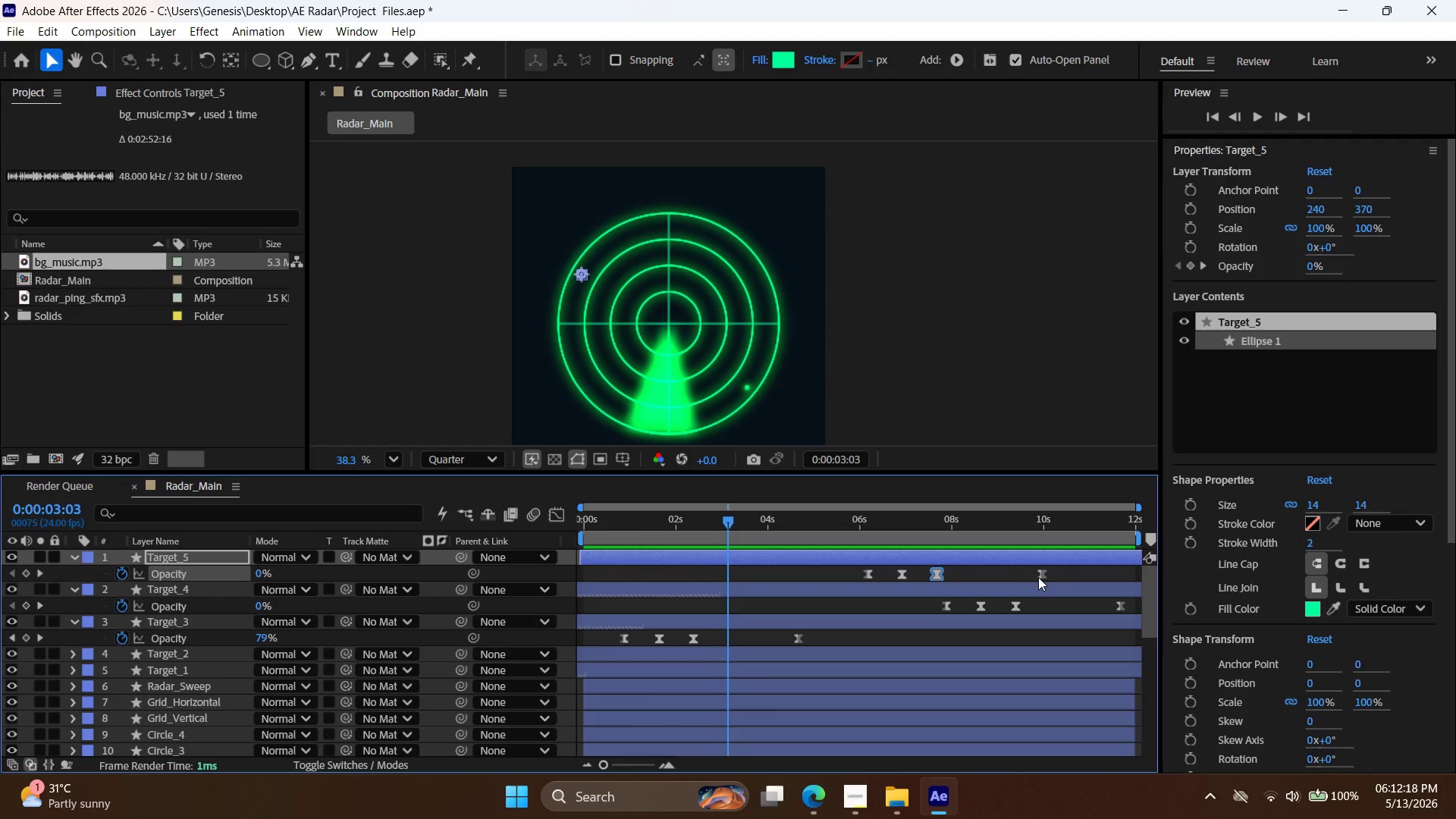 
left_click([1039, 577])
 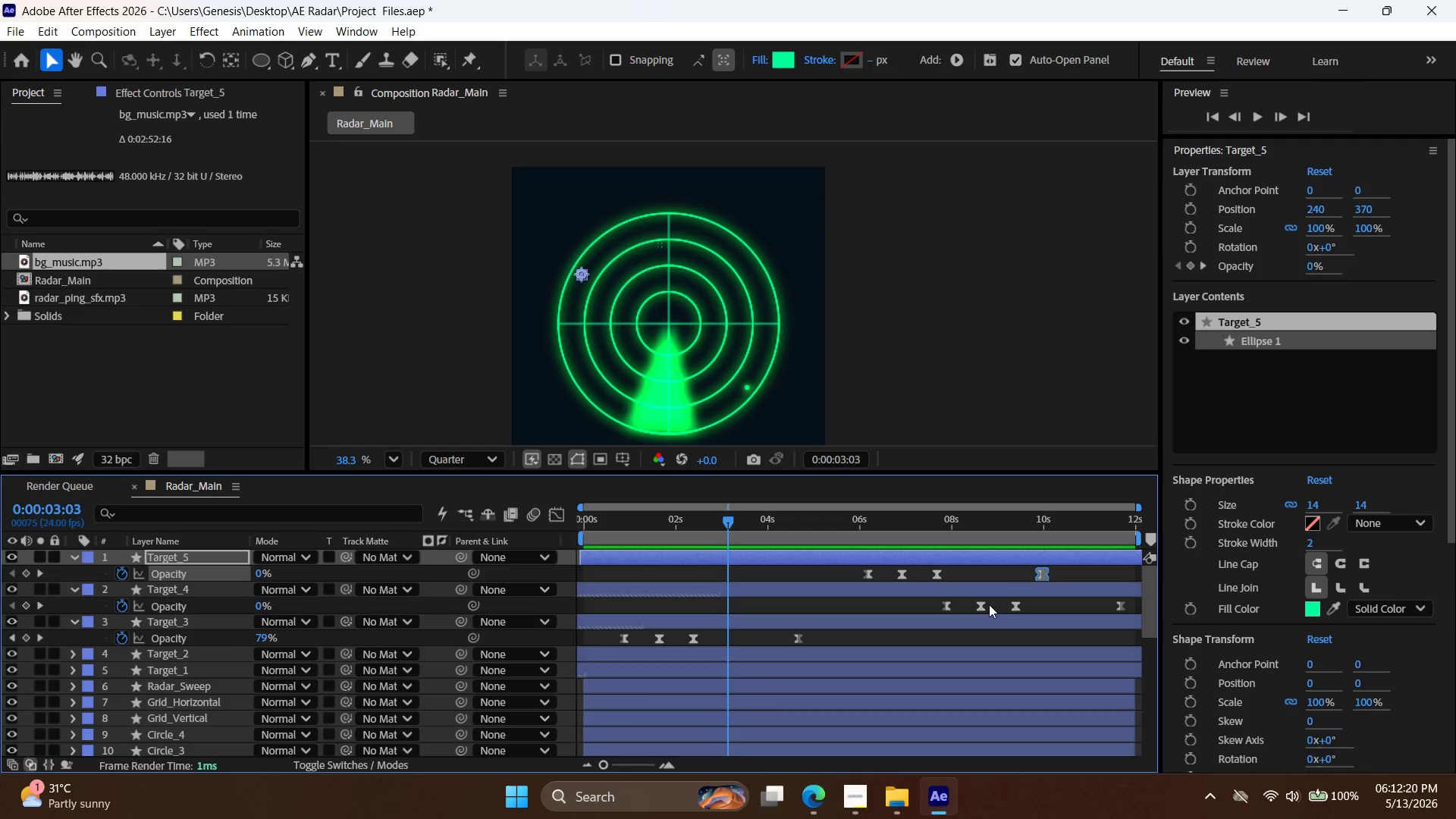 
left_click([981, 604])
 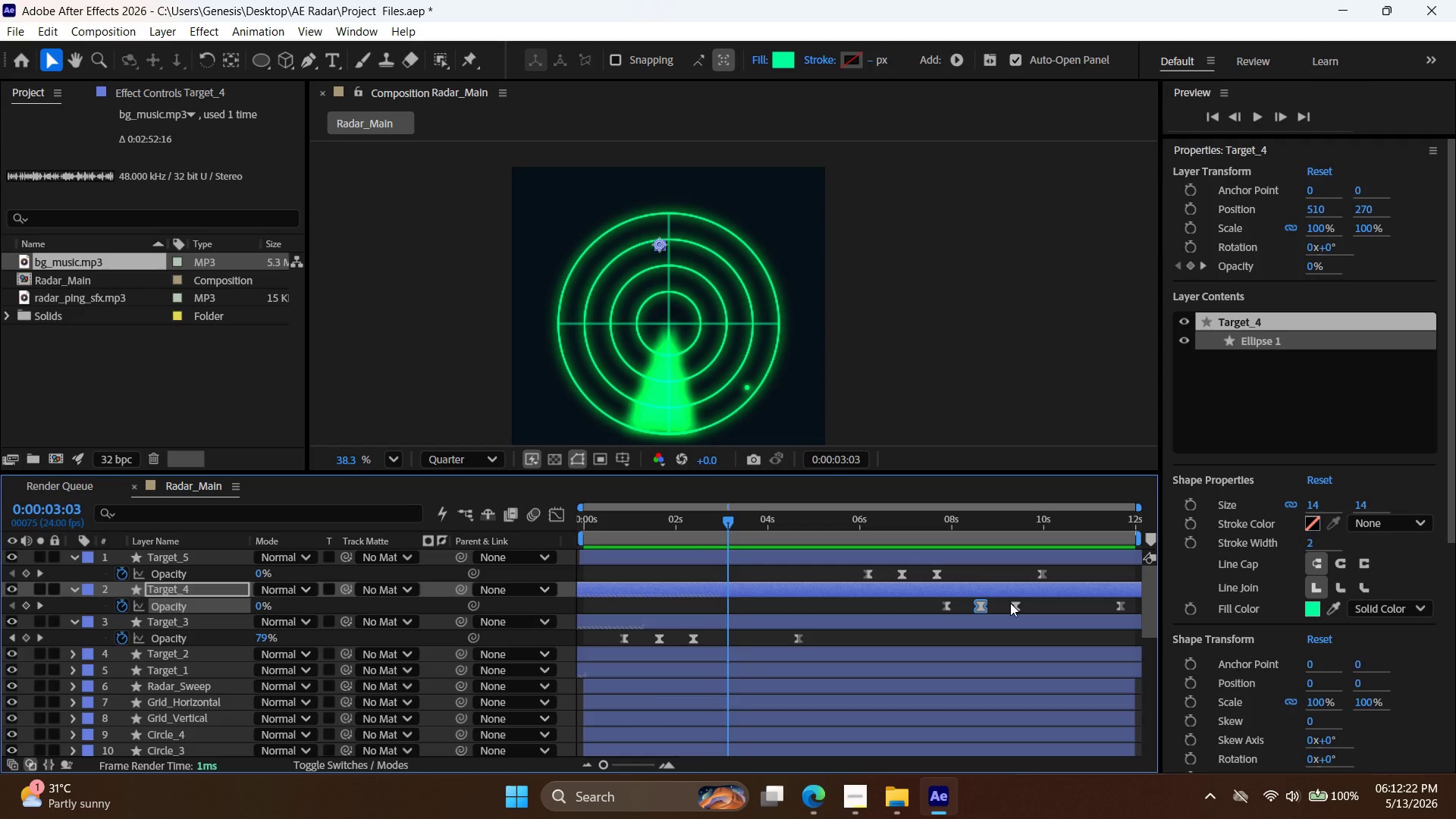 
left_click([1015, 605])
 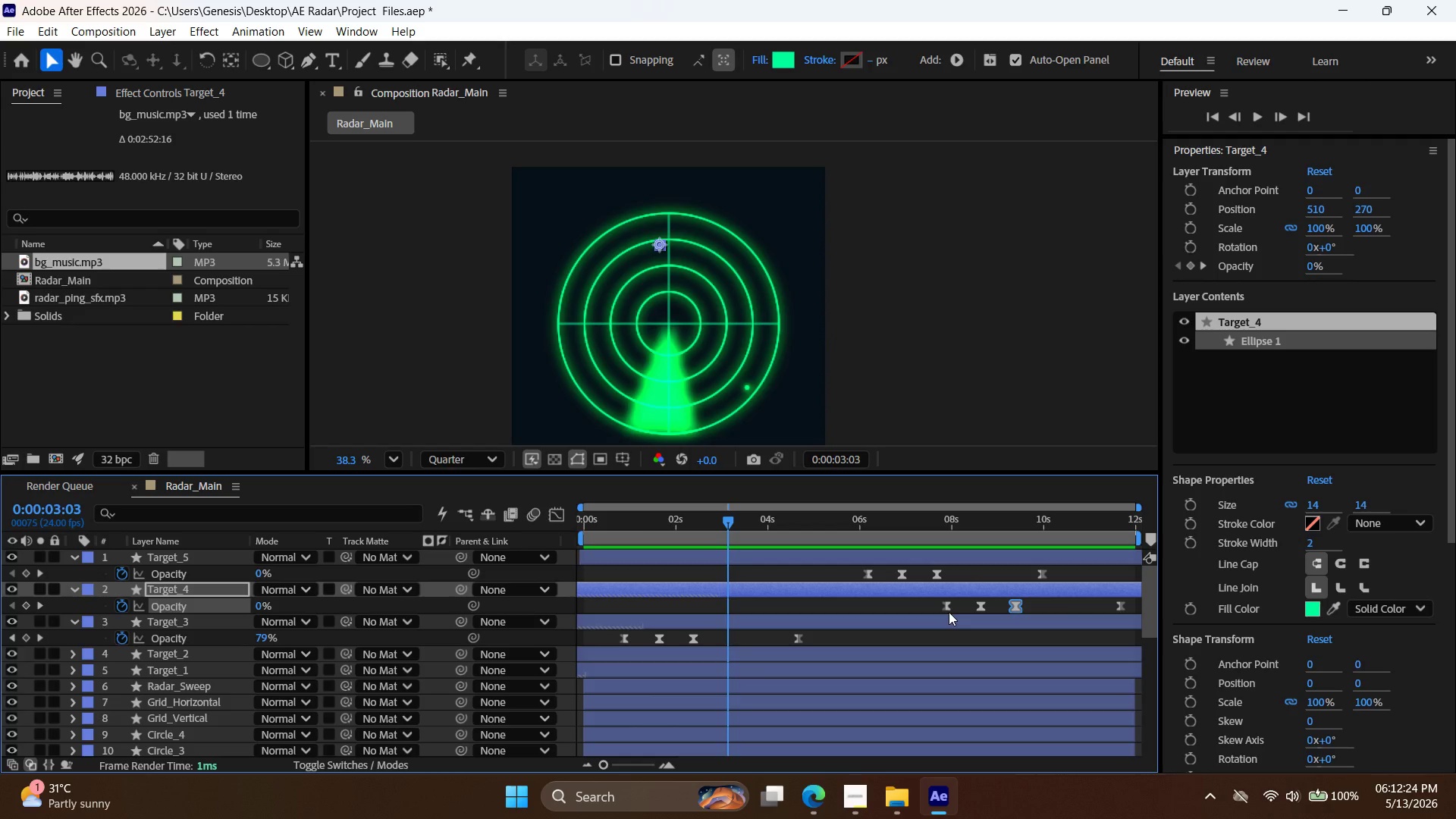 
left_click([944, 610])
 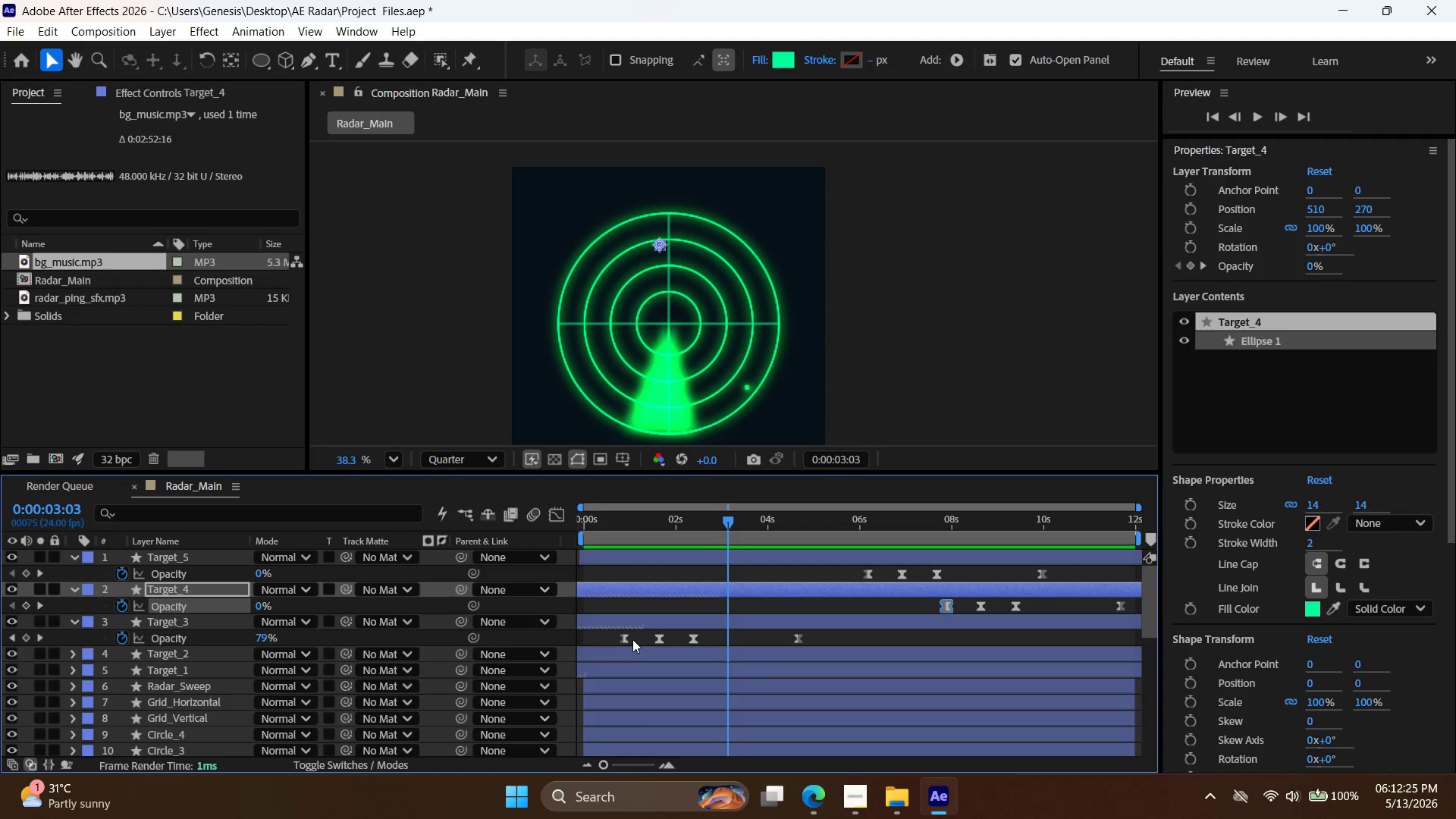 
left_click([625, 639])
 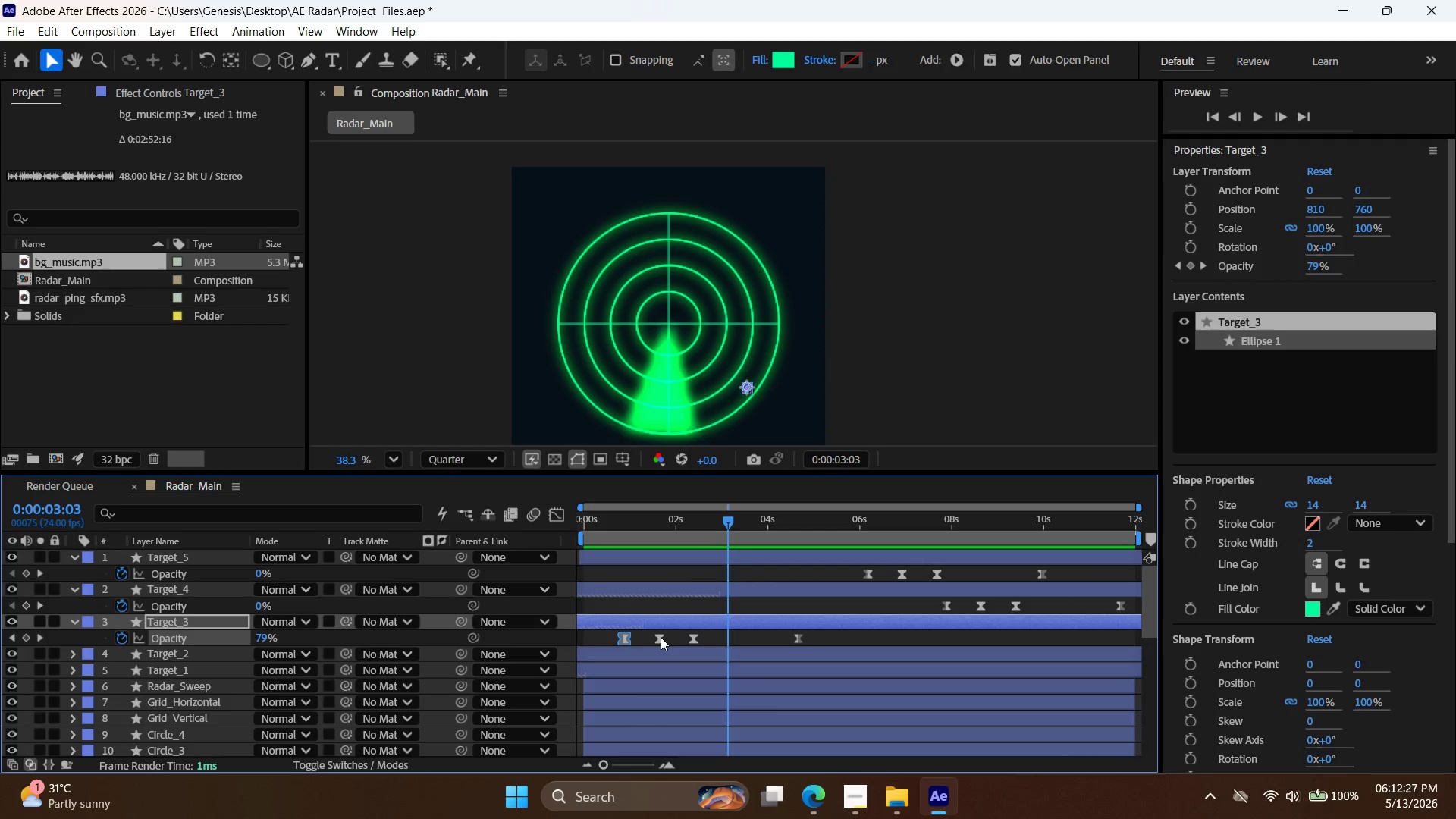 
left_click([661, 637])
 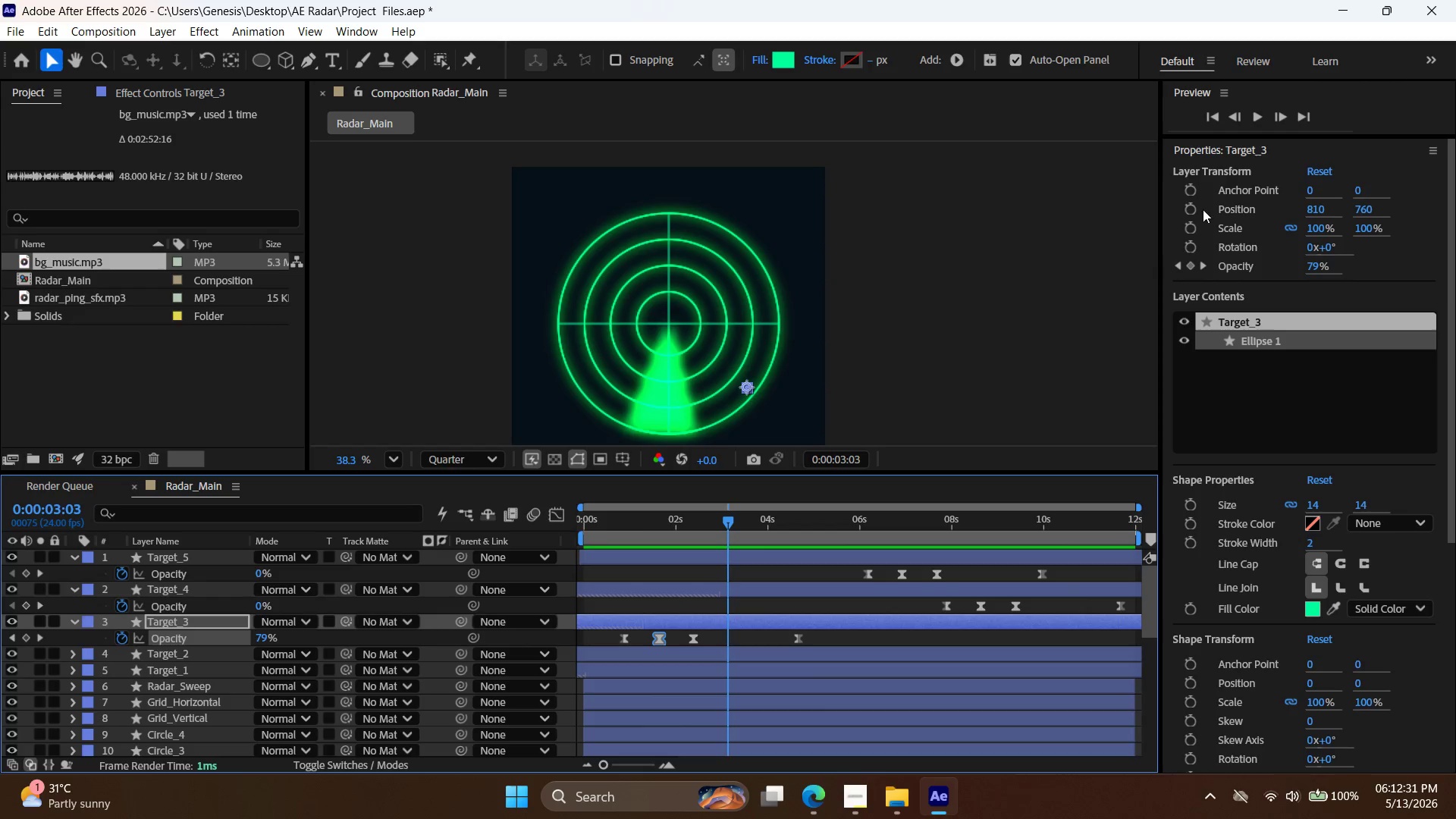 
left_click([809, 809])
 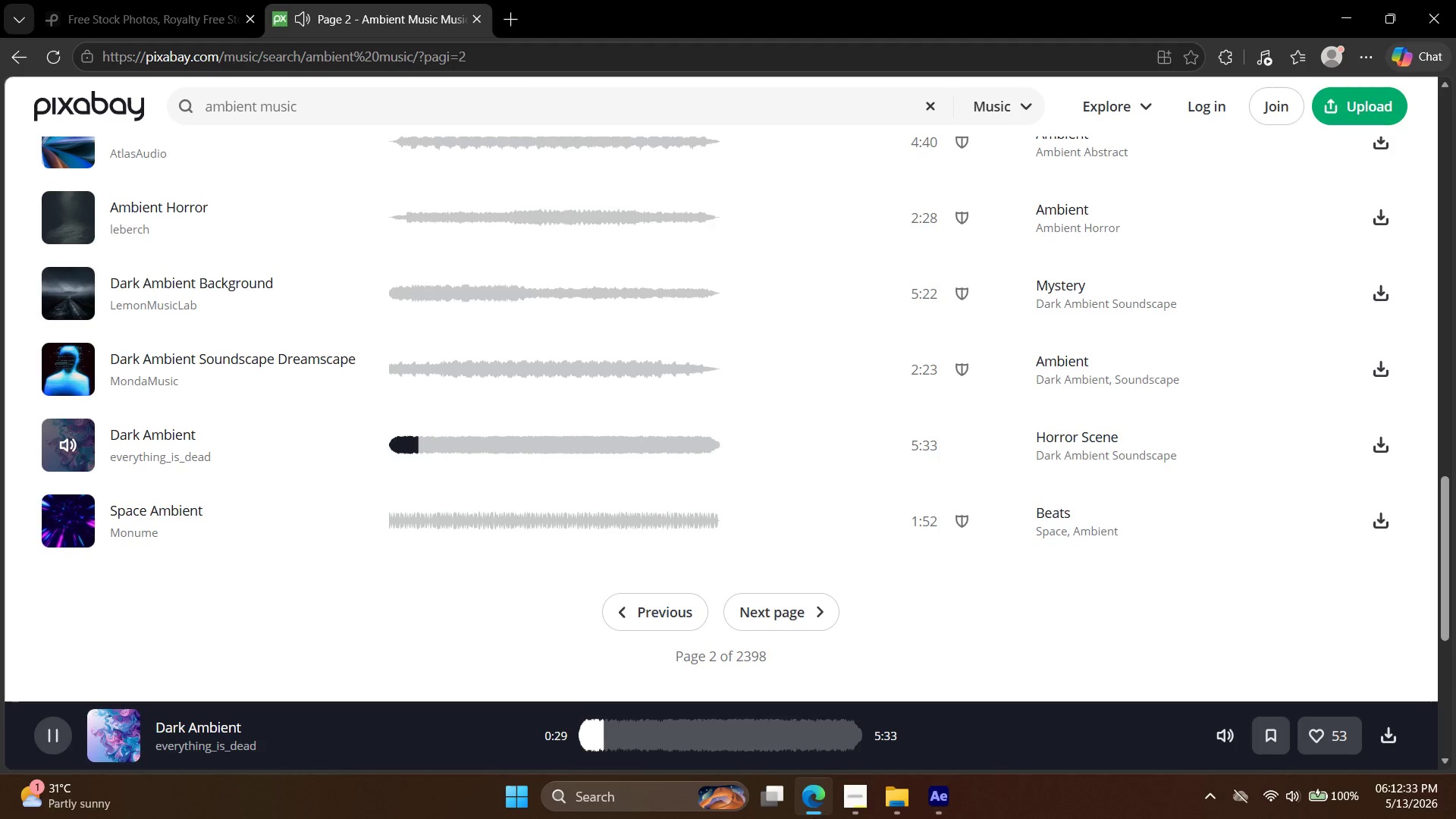 
mouse_move([774, 814])
 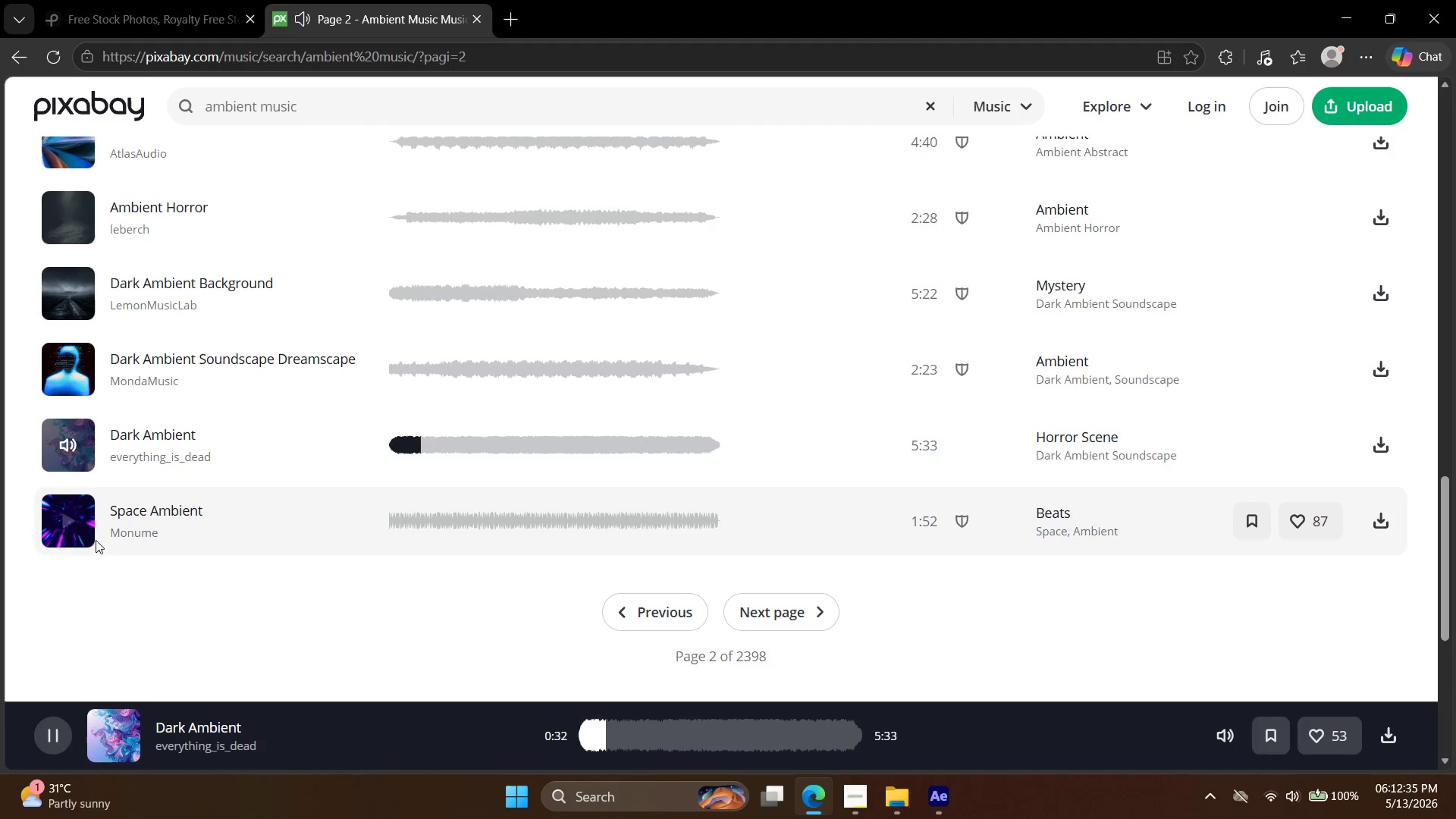 
left_click([68, 520])
 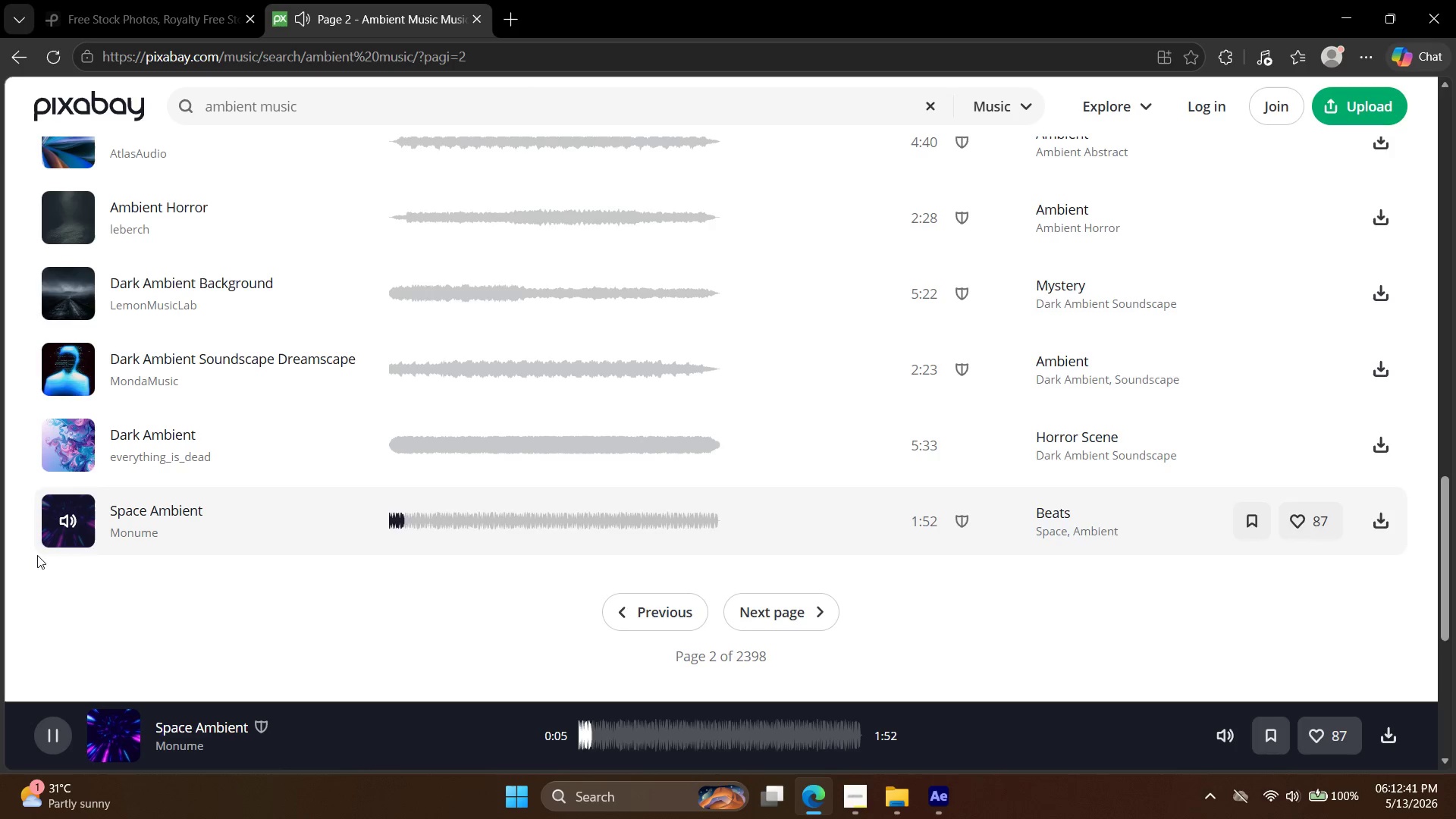 
wait(7.75)
 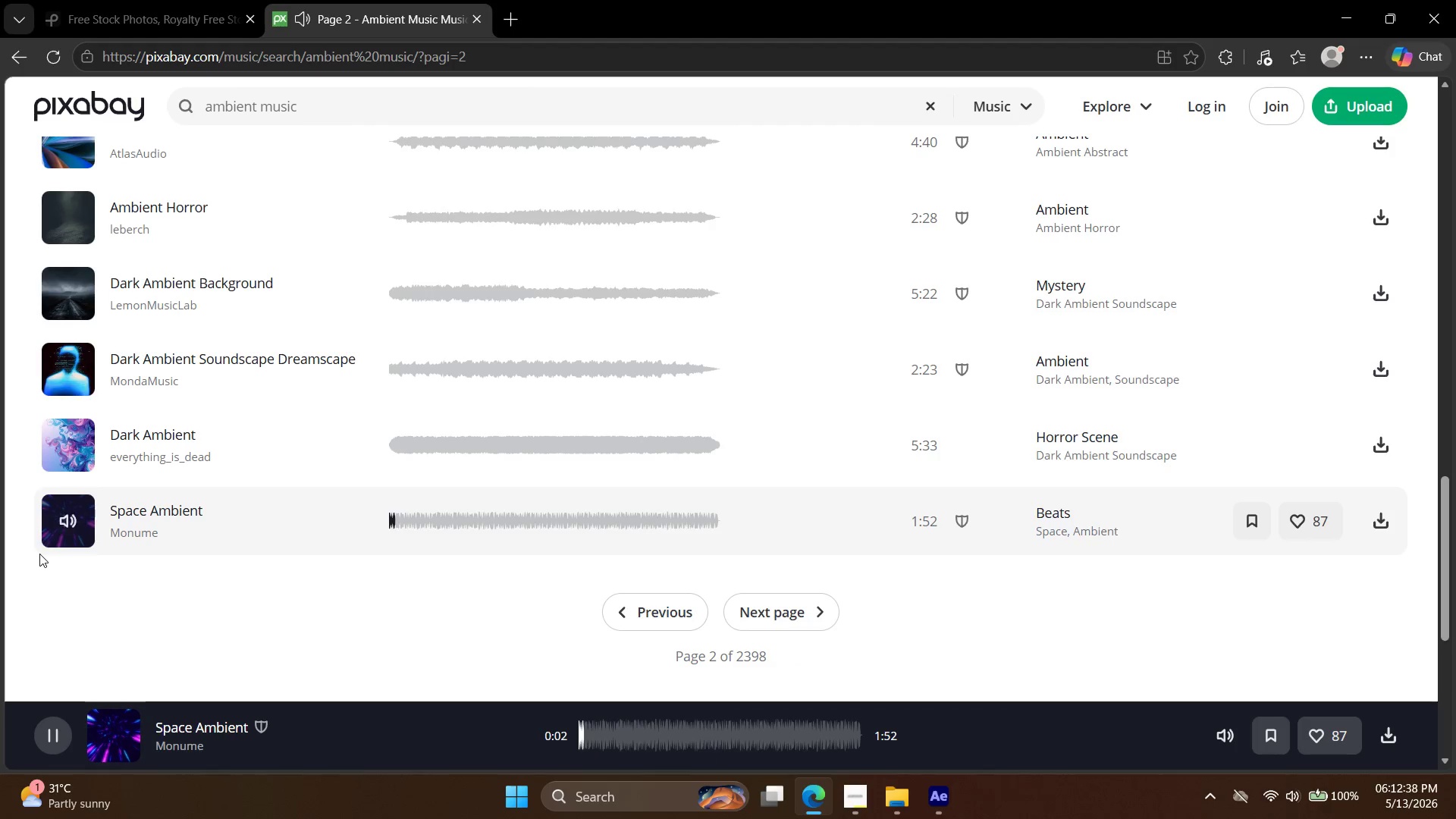 
scroll: coordinate [320, 585], scroll_direction: down, amount: 1.0
 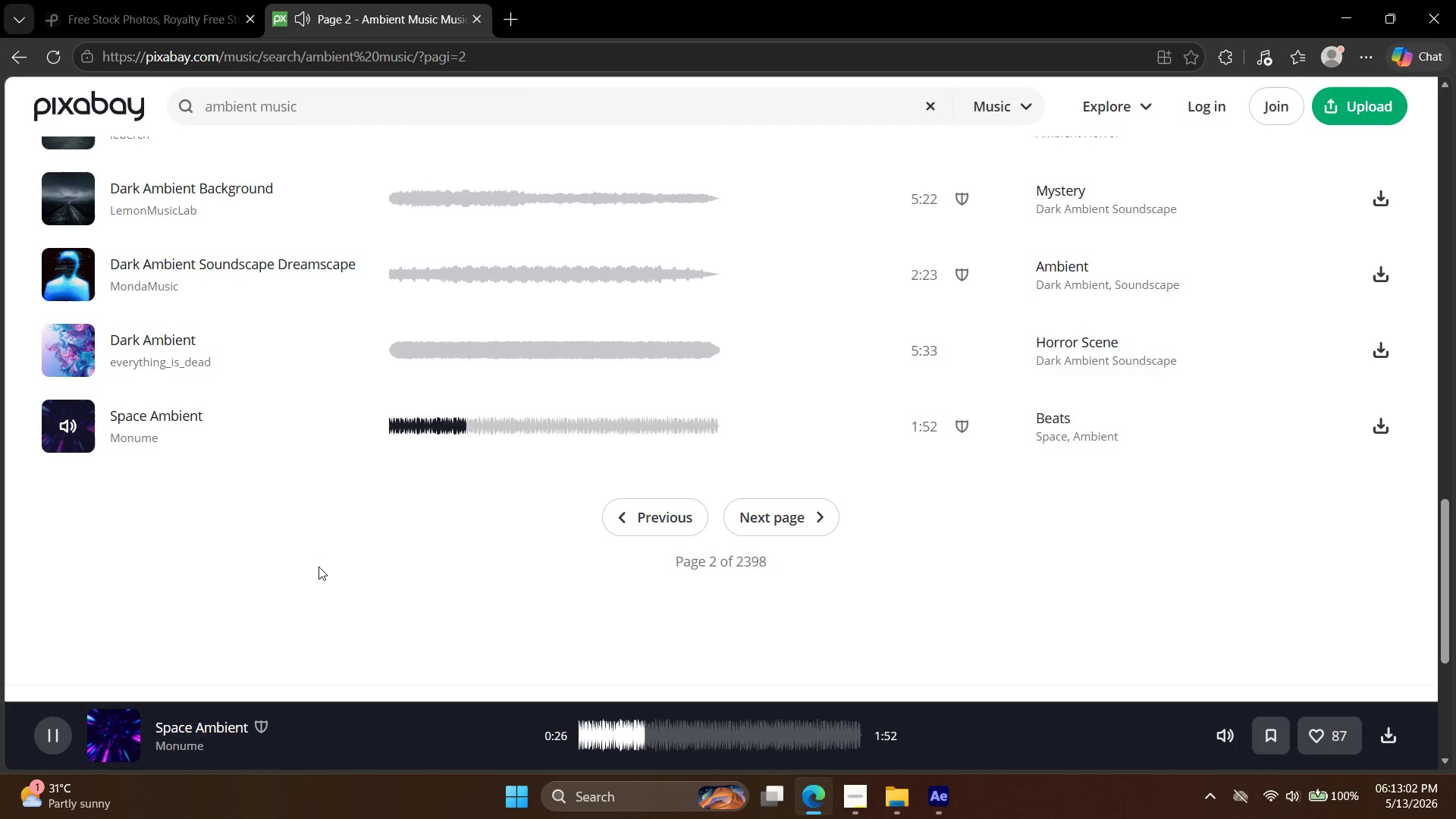 
wait(23.57)
 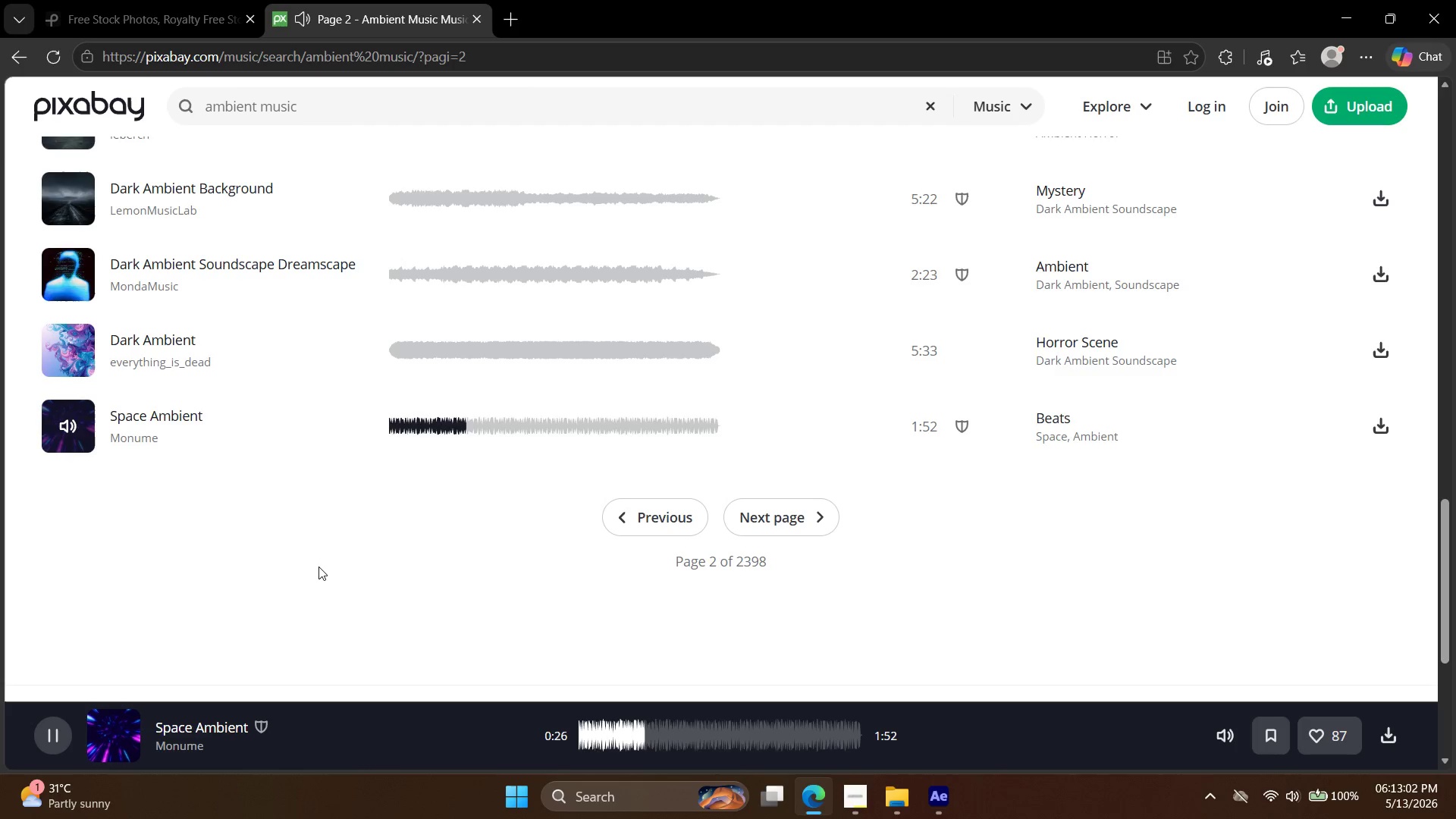 
left_click([864, 812])